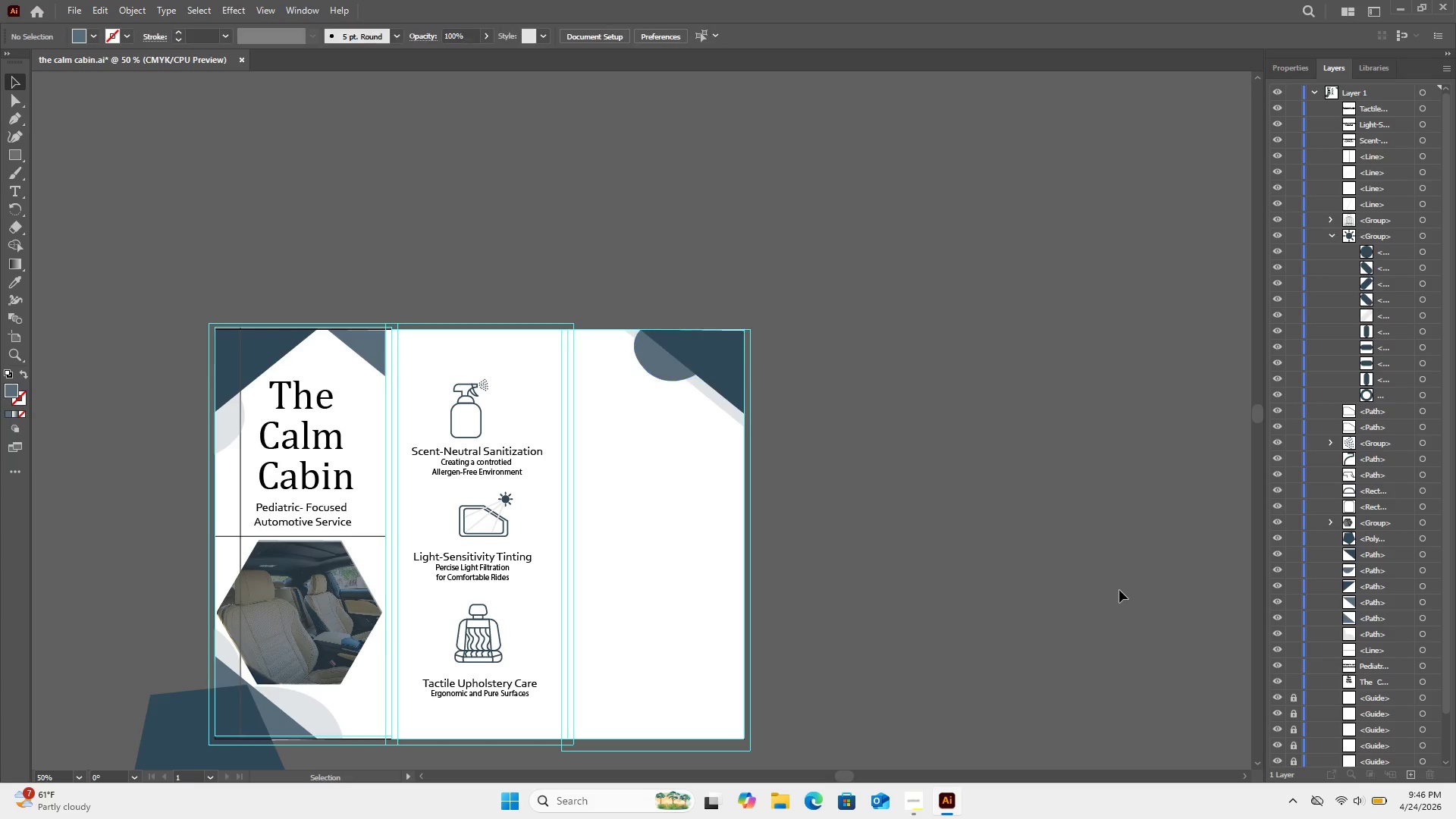 
left_click([1119, 590])
 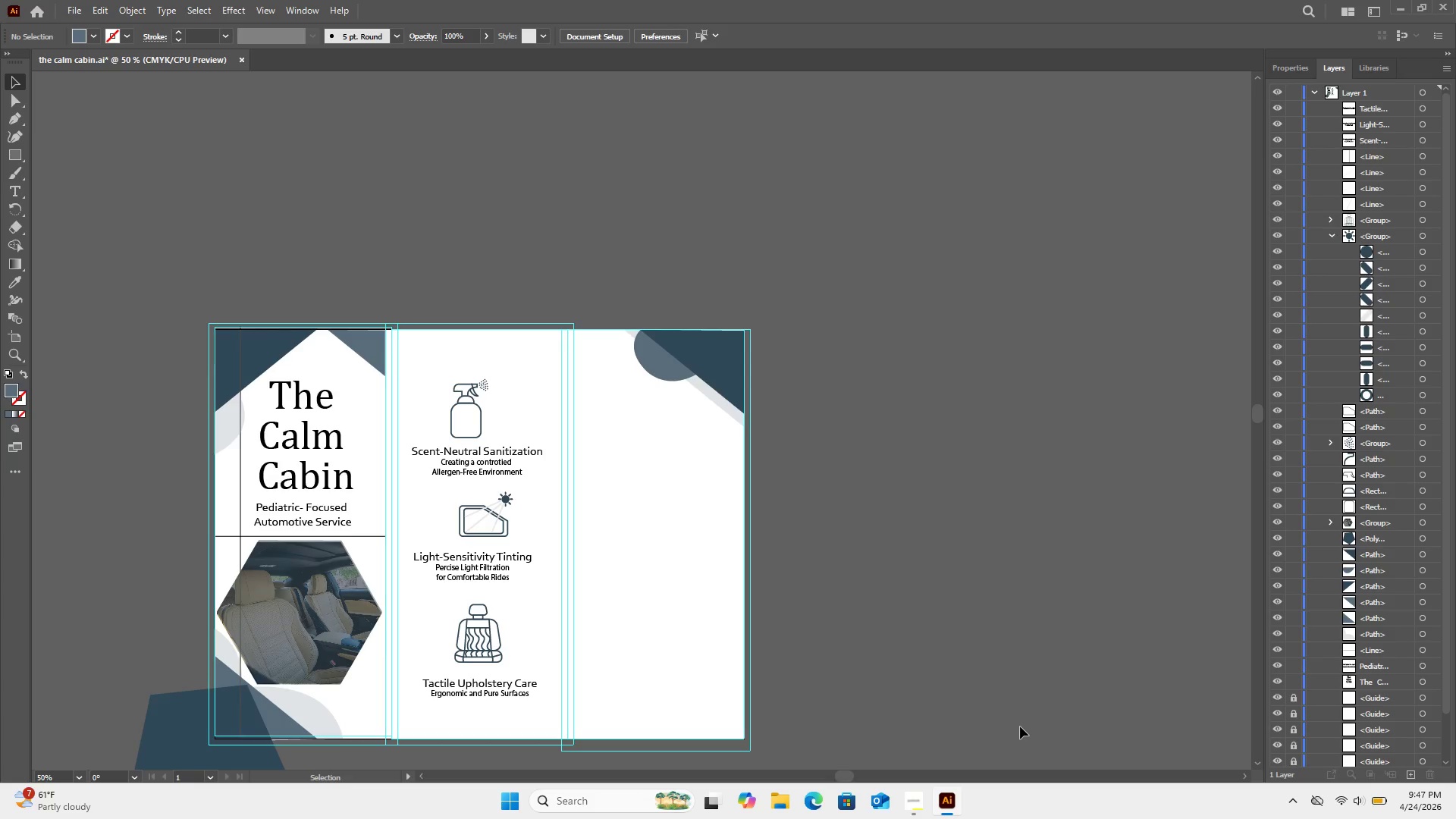 
wait(19.78)
 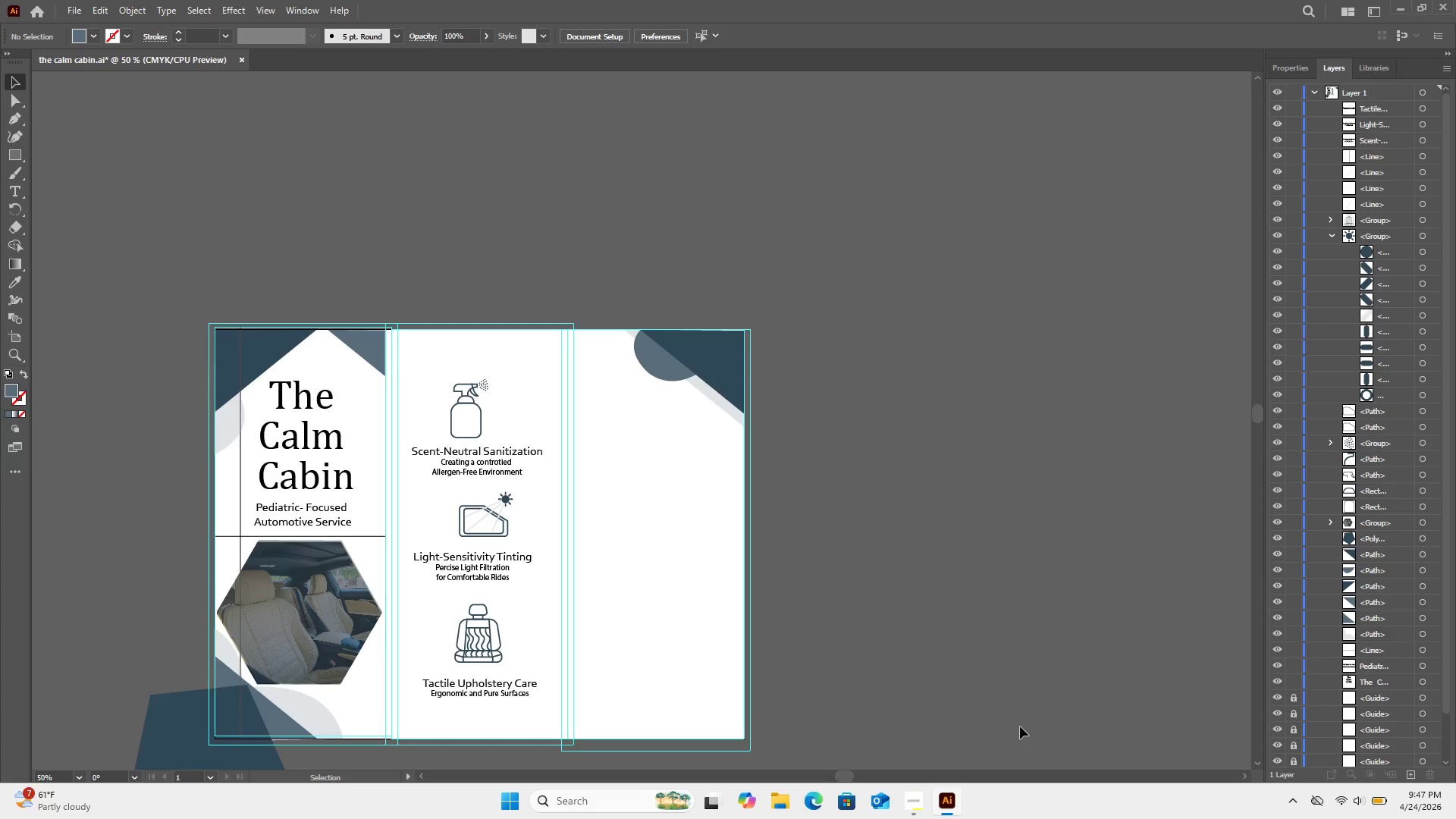 
left_click([20, 113])
 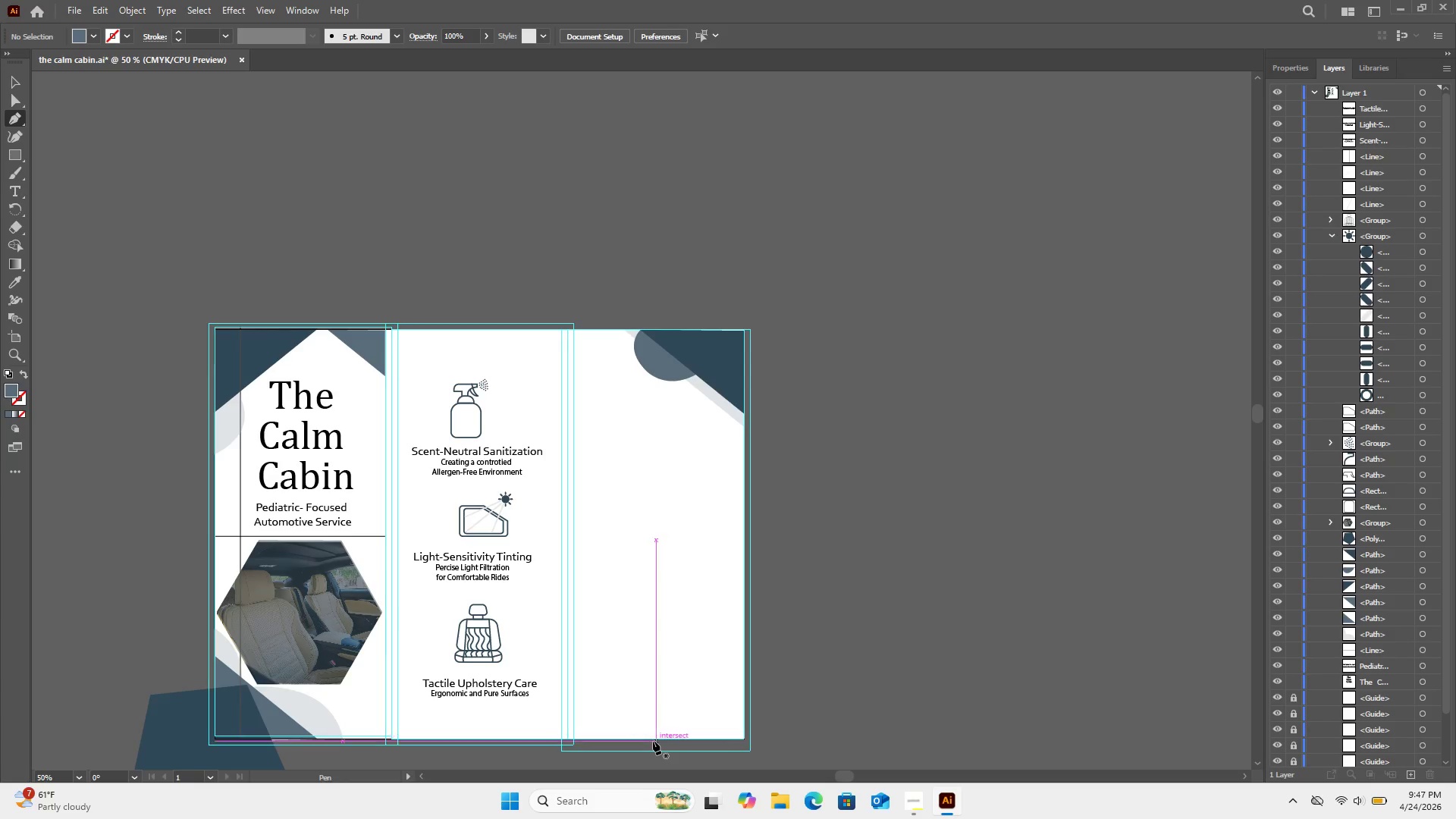 
wait(7.38)
 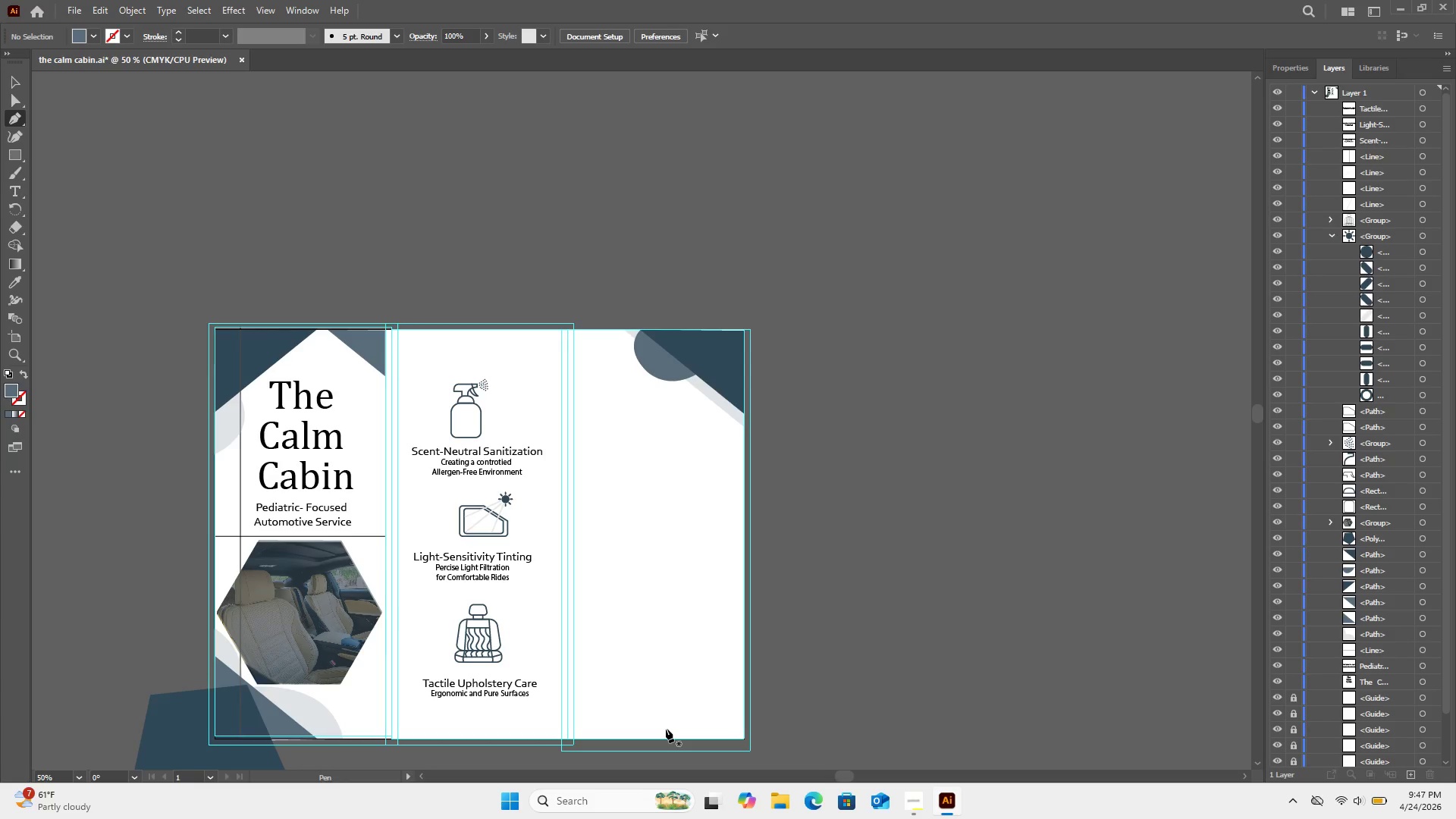 
left_click([651, 740])
 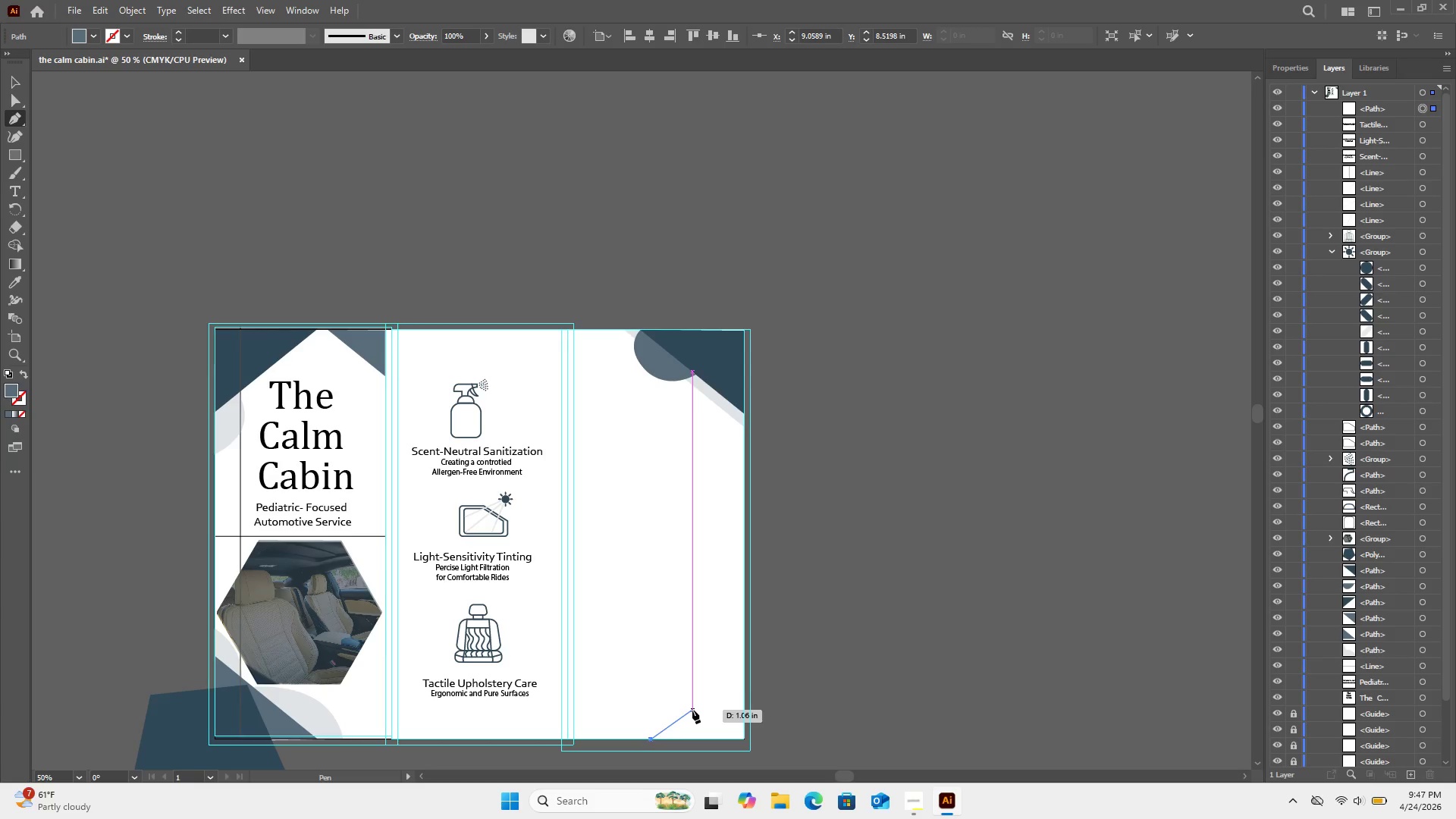 
left_click_drag(start_coordinate=[682, 711], to_coordinate=[705, 713])
 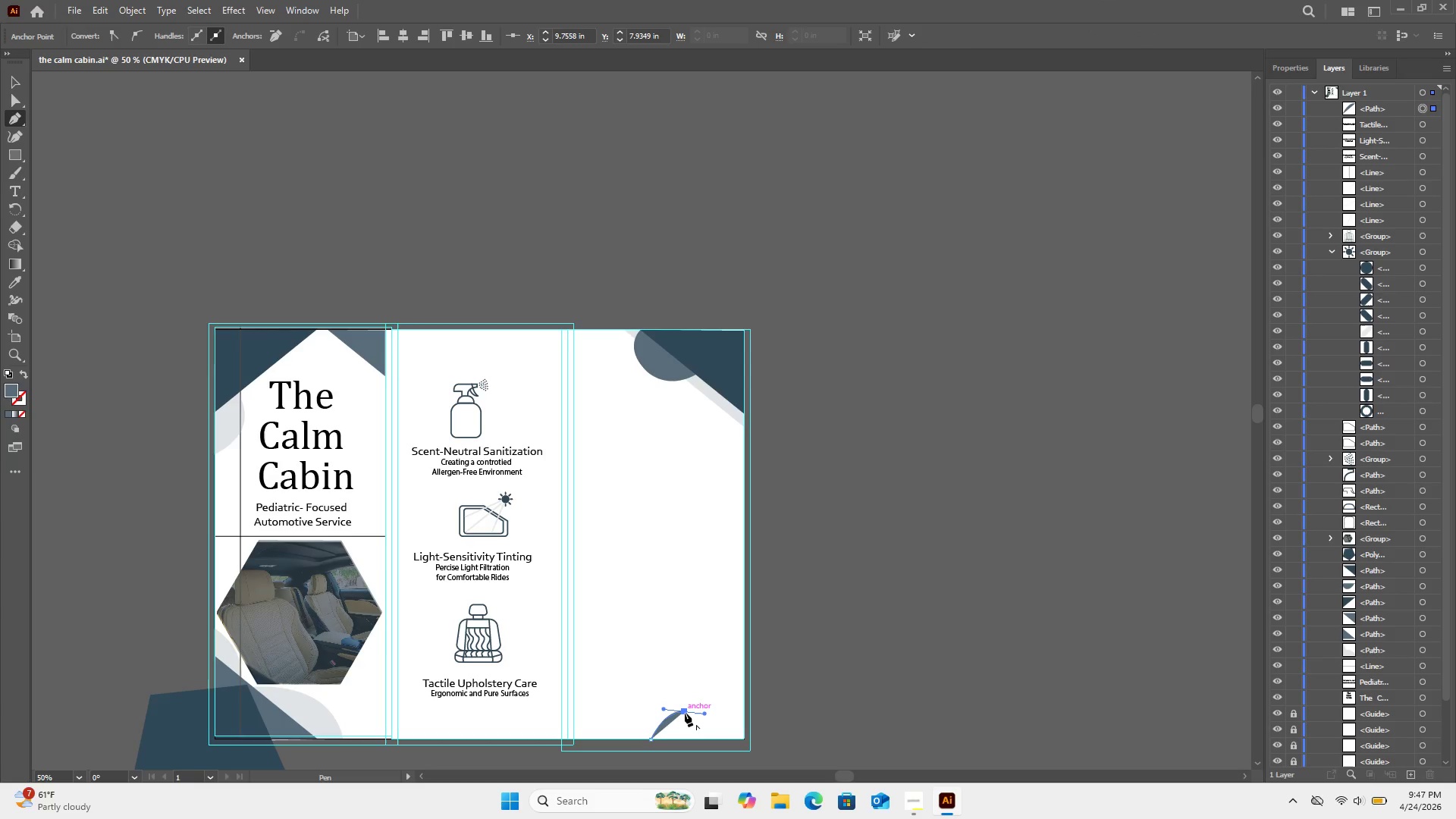 
left_click([685, 713])
 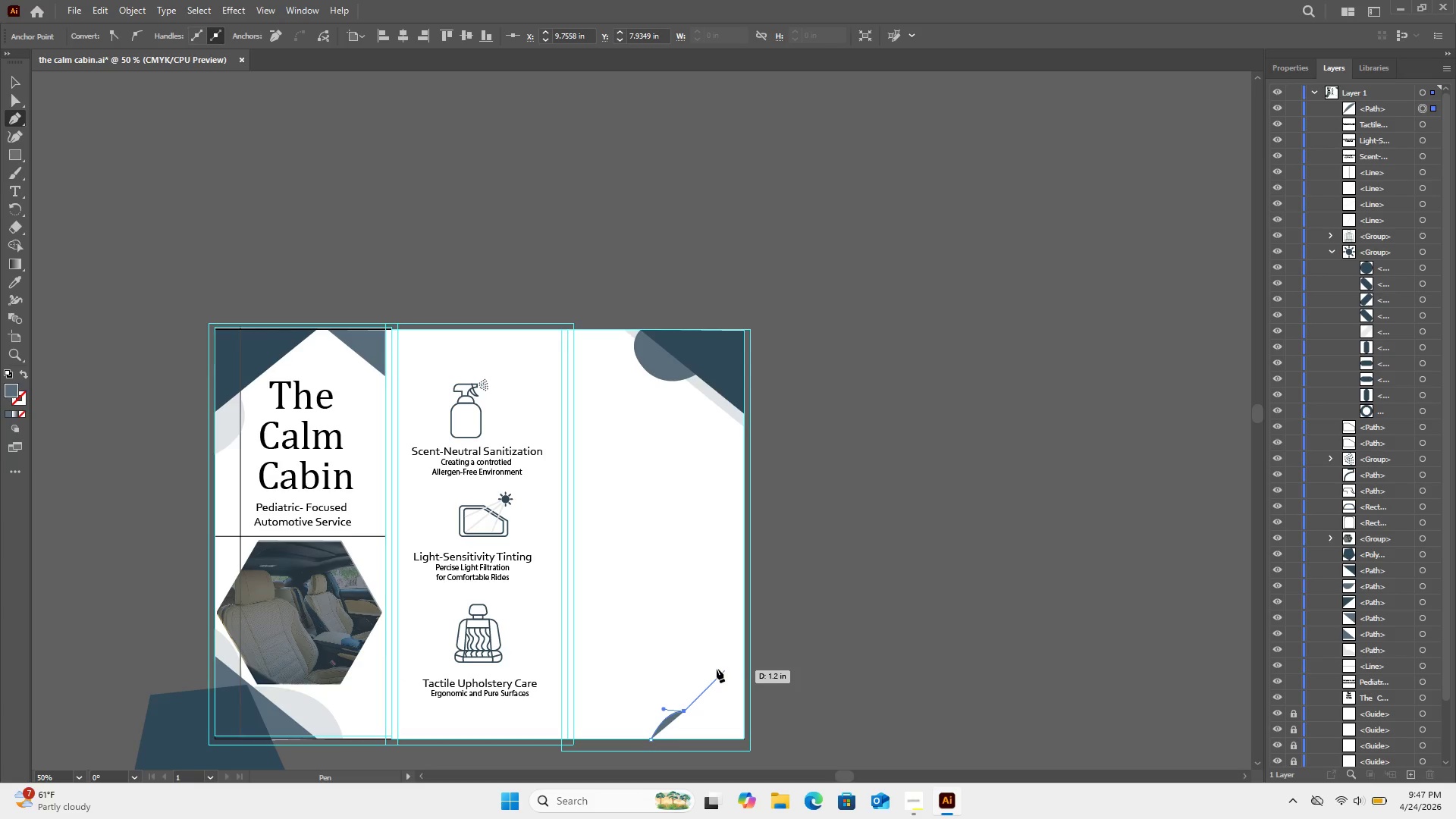 
left_click_drag(start_coordinate=[714, 669], to_coordinate=[701, 632])
 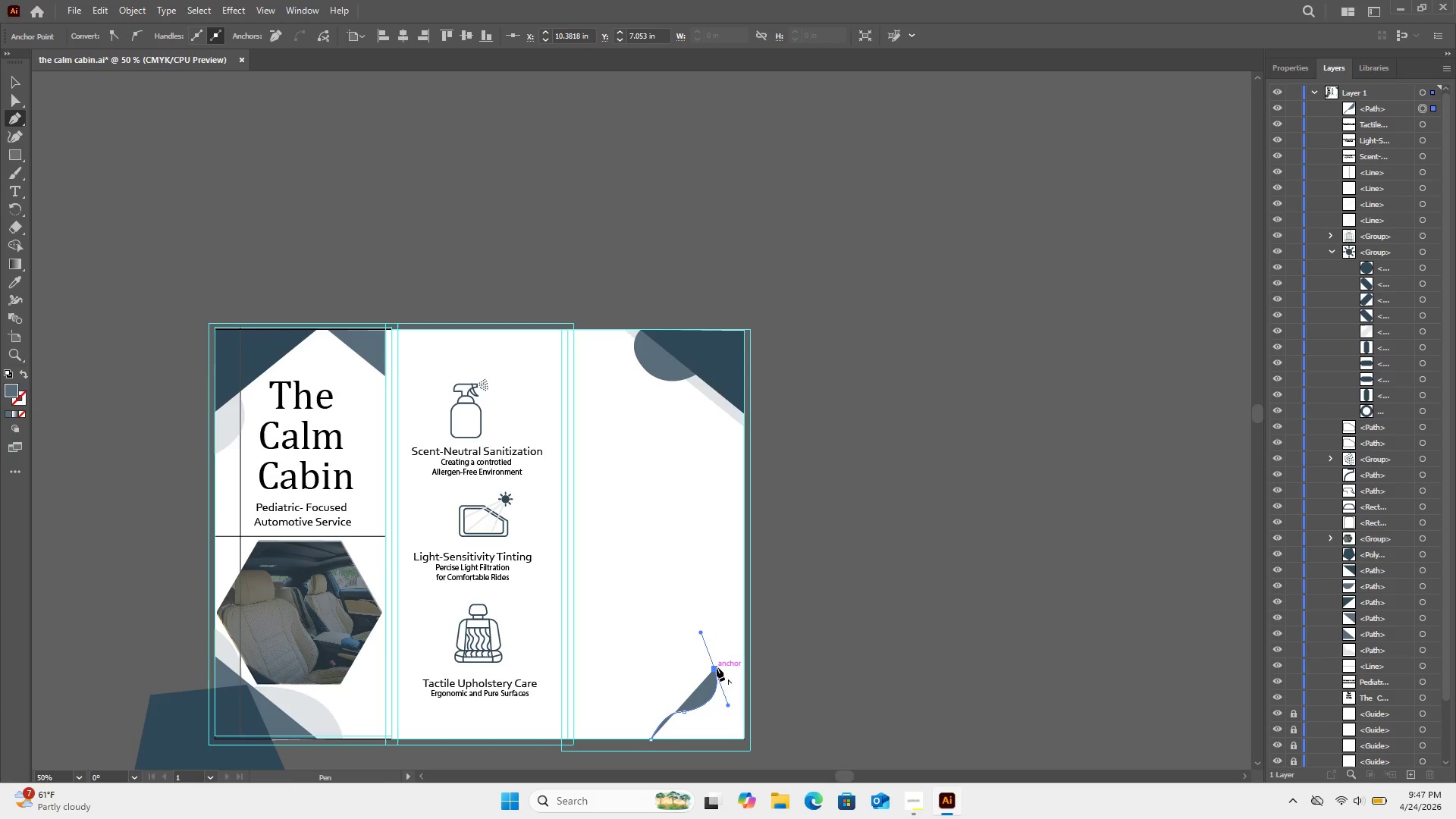 
left_click([717, 667])
 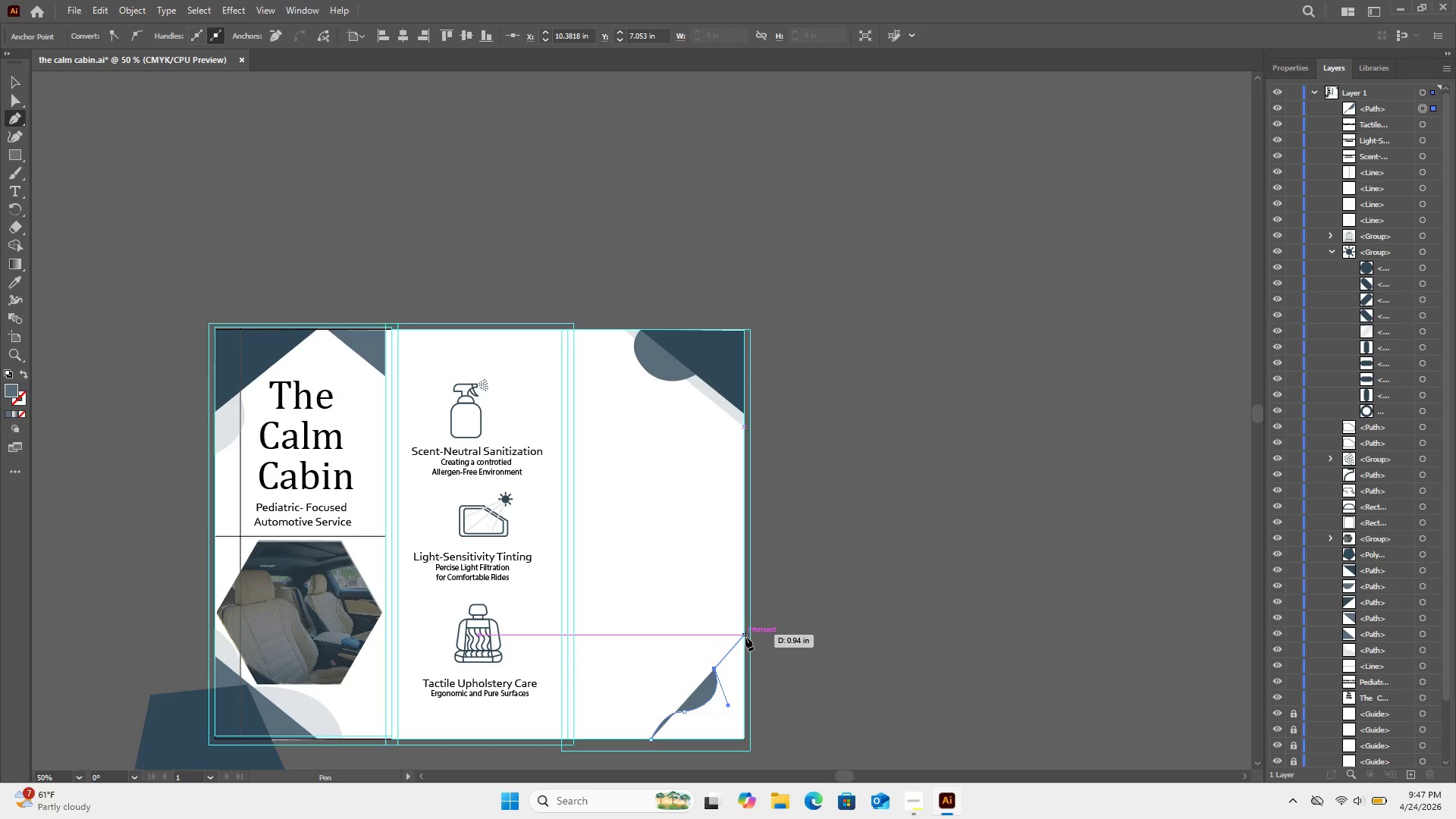 
left_click_drag(start_coordinate=[745, 637], to_coordinate=[770, 627])
 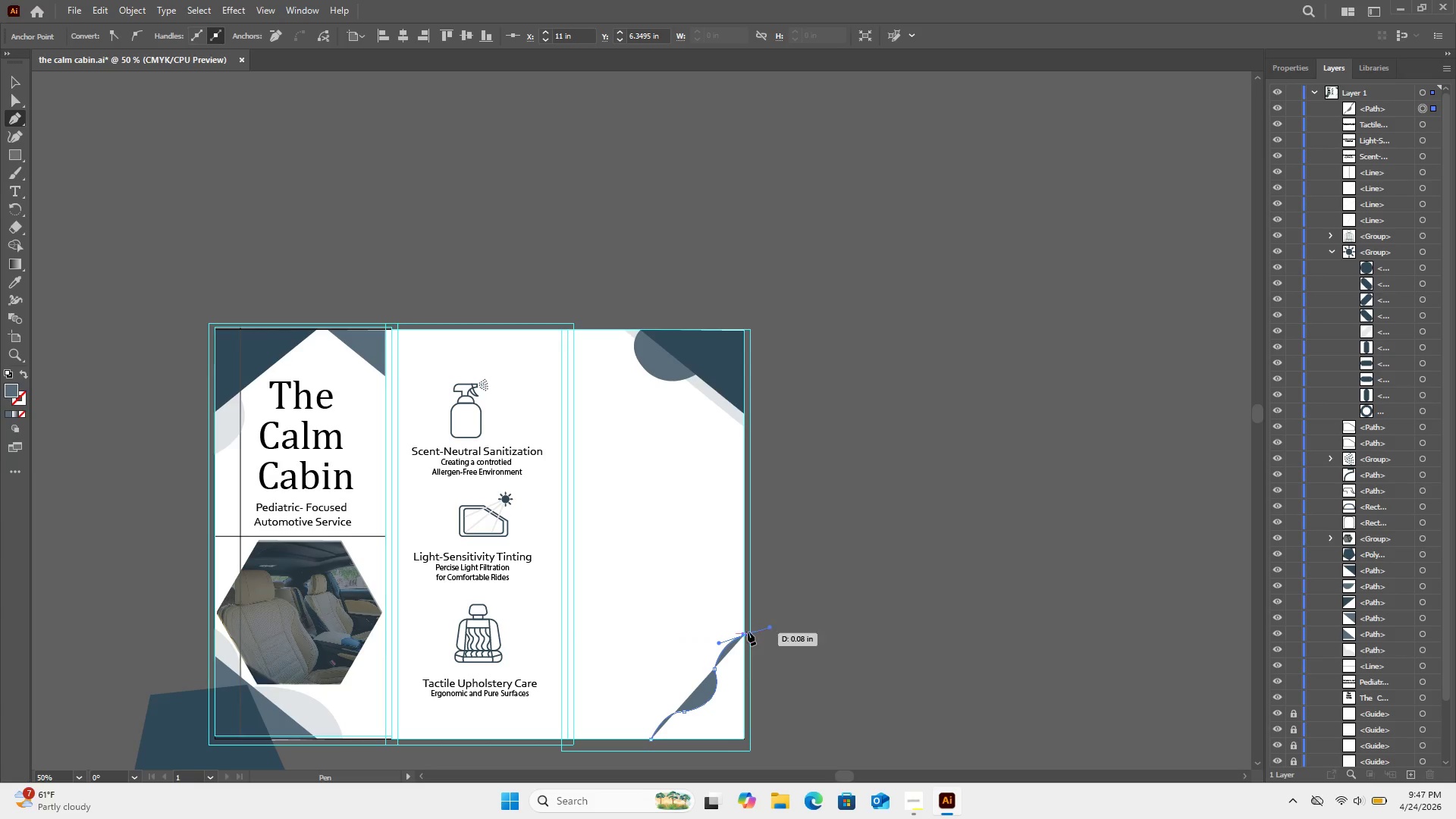 
left_click([748, 632])
 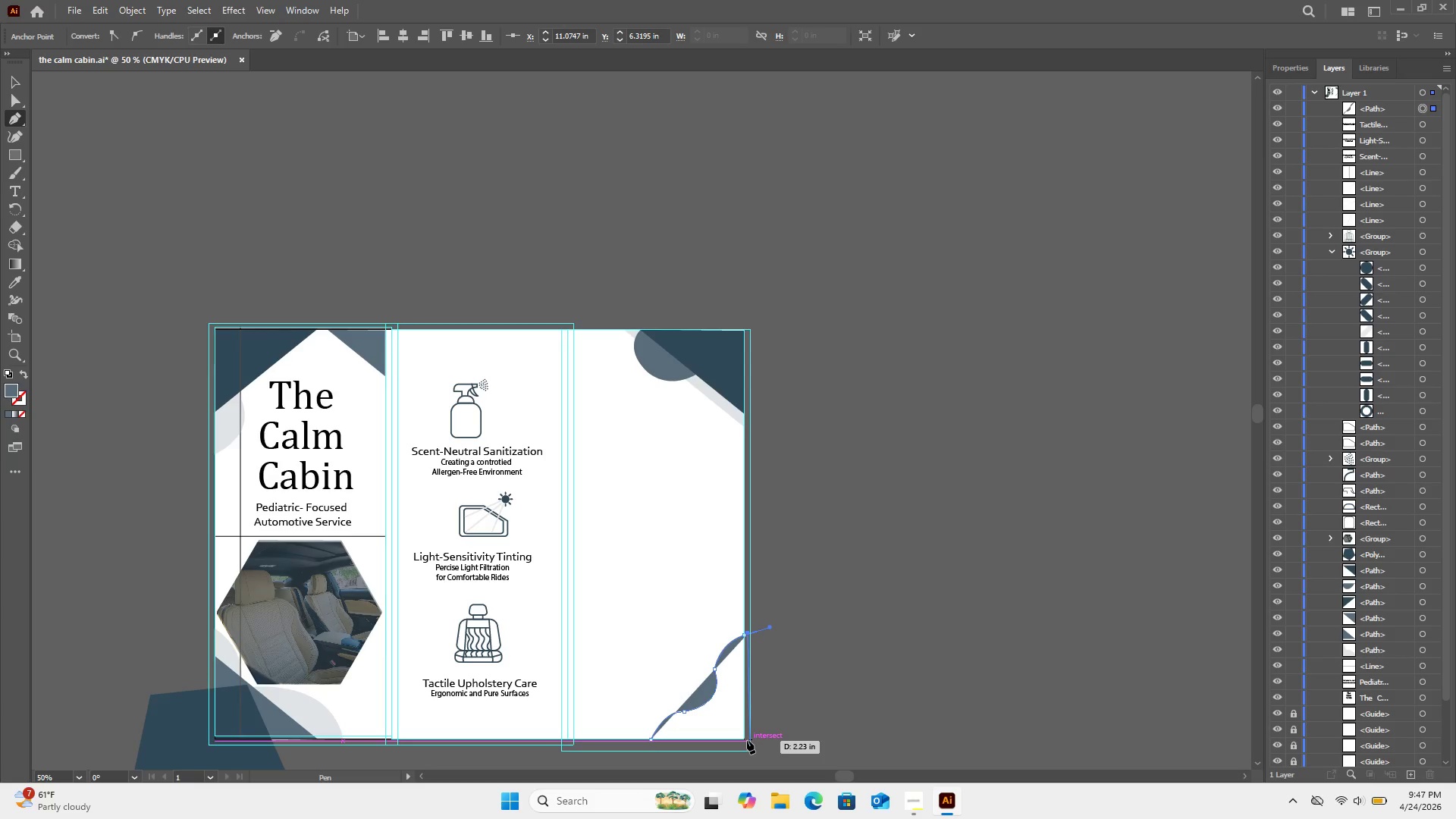 
left_click([747, 739])
 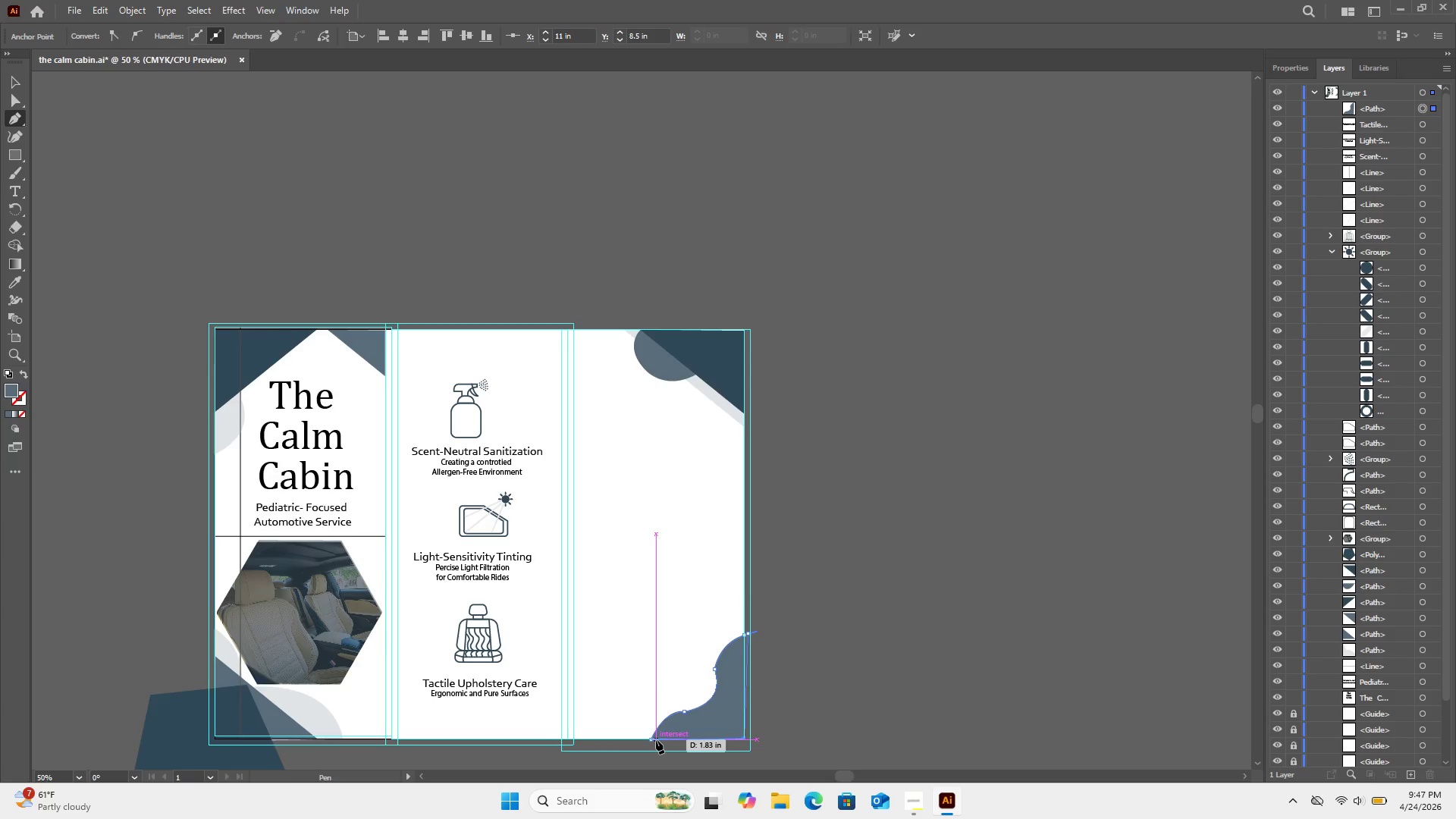 
left_click([656, 740])
 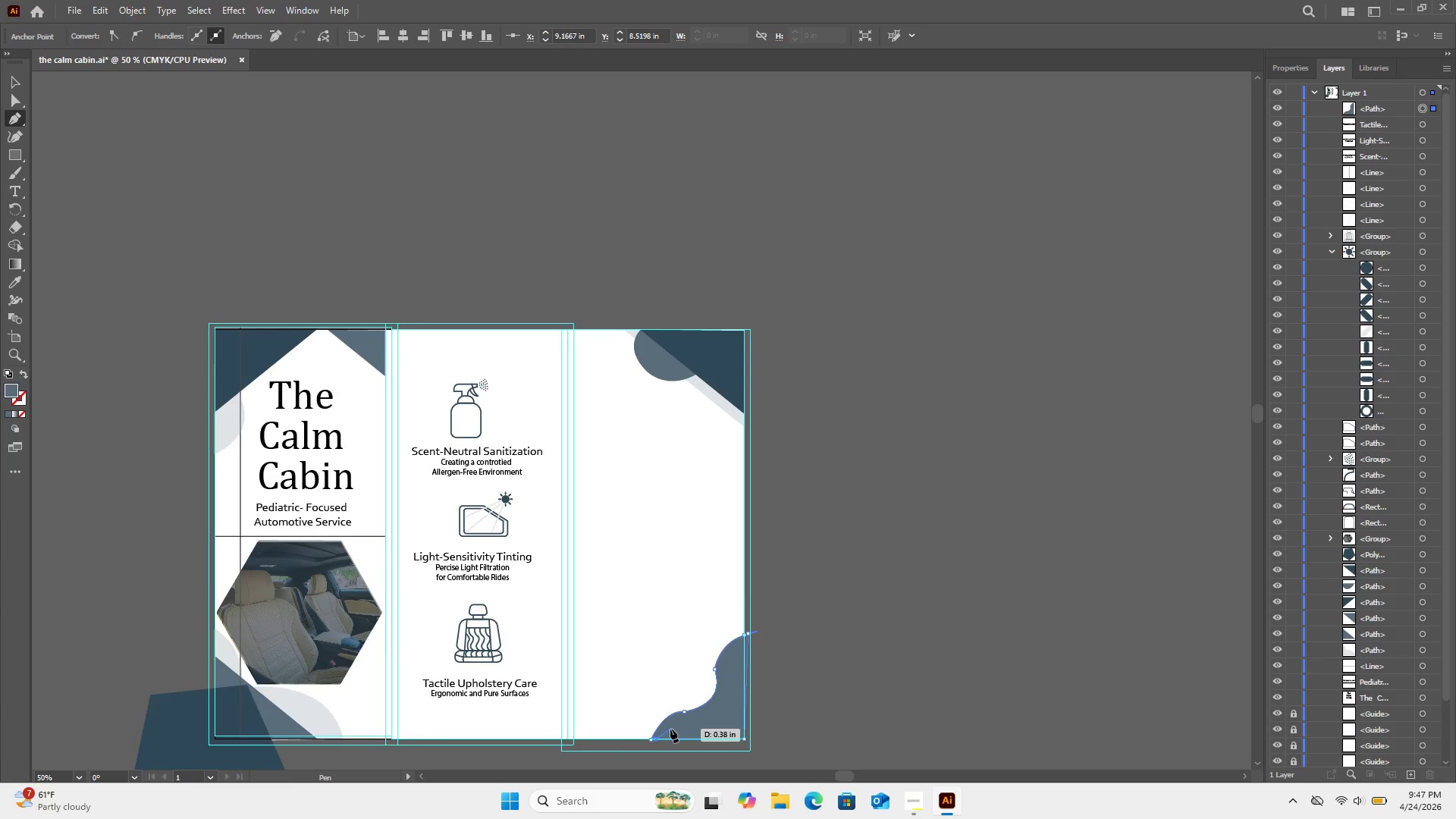 
left_click([787, 658])
 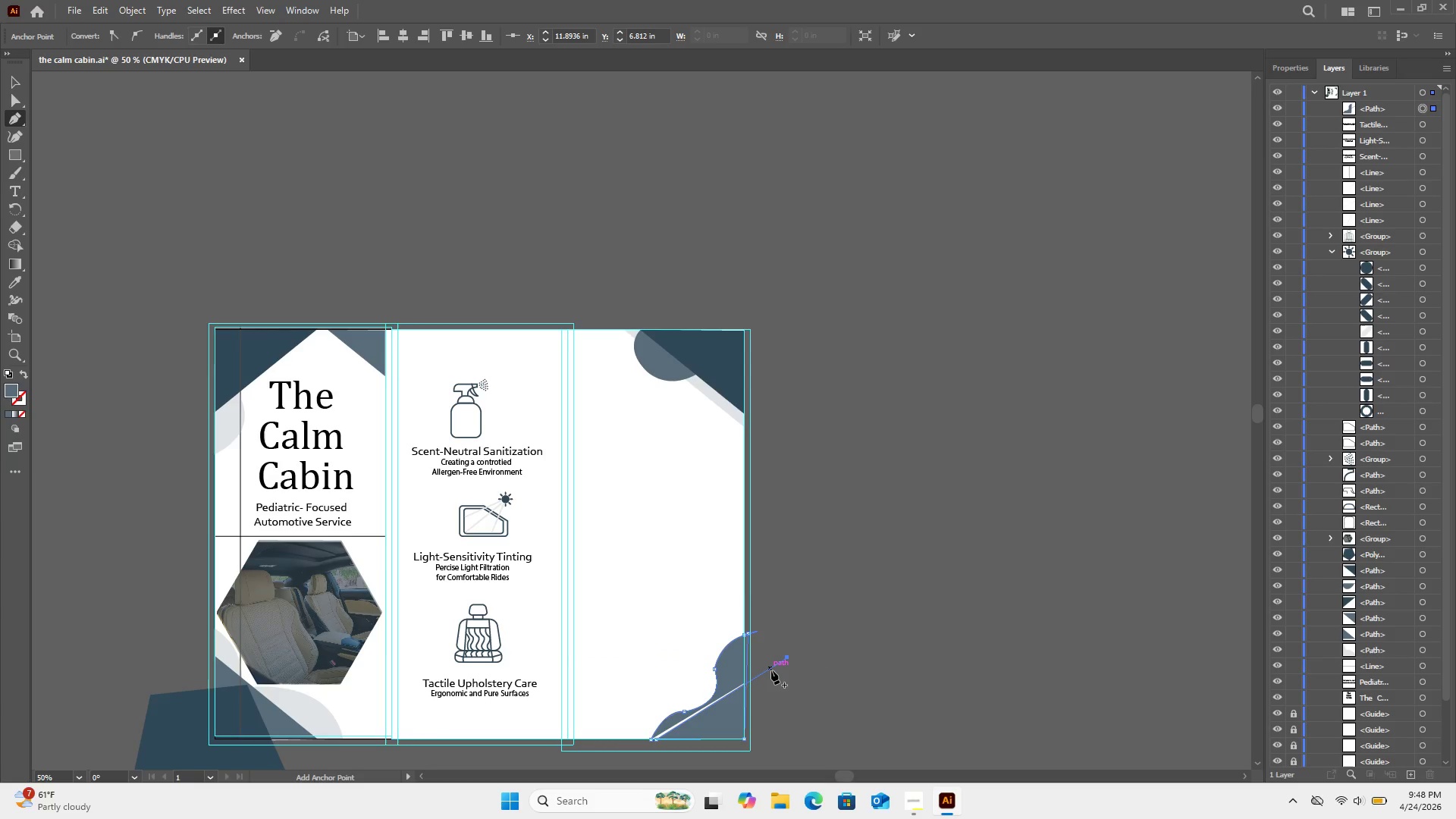 
key(Control+Z)
 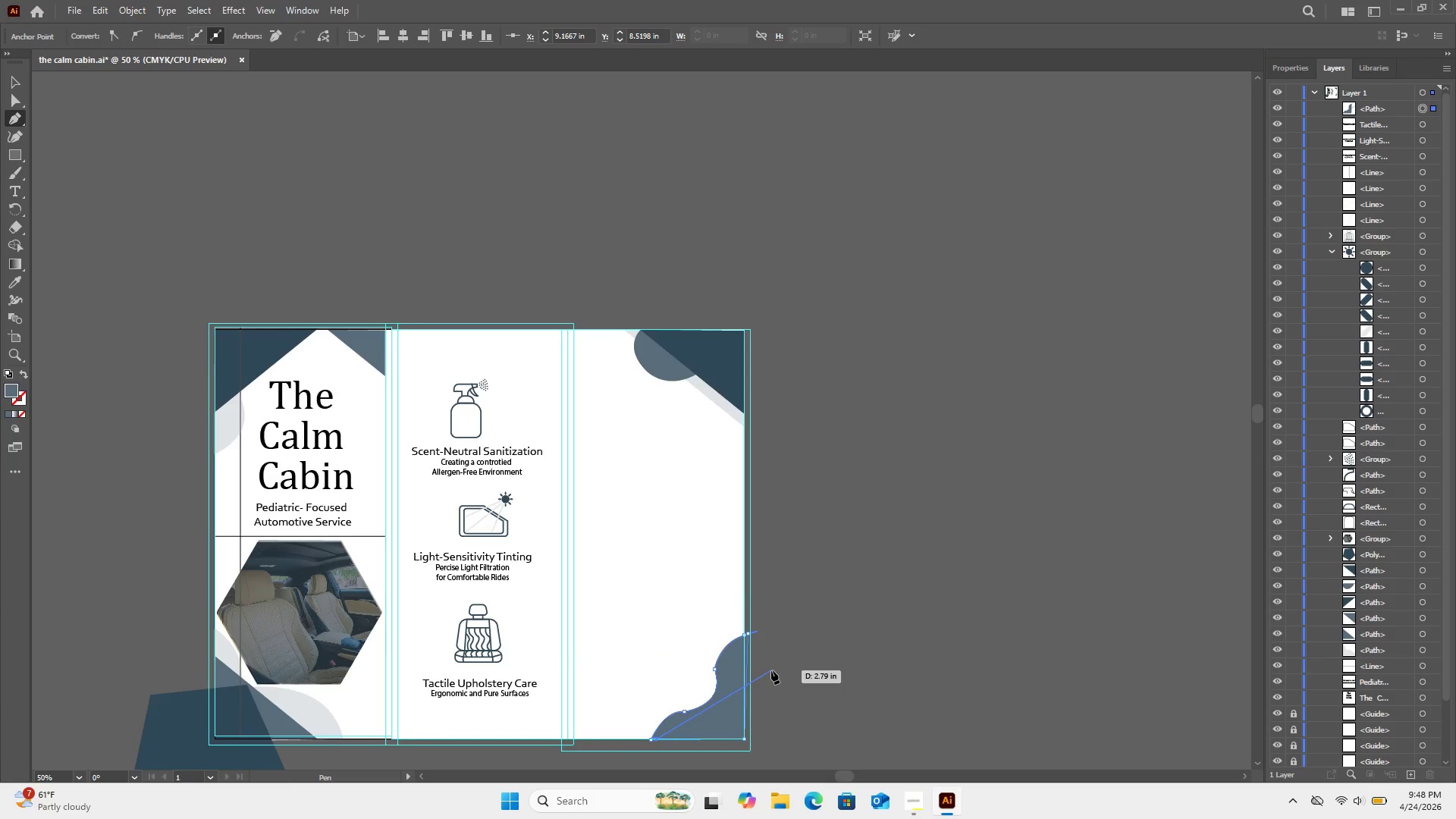 
key(Control+Z)
 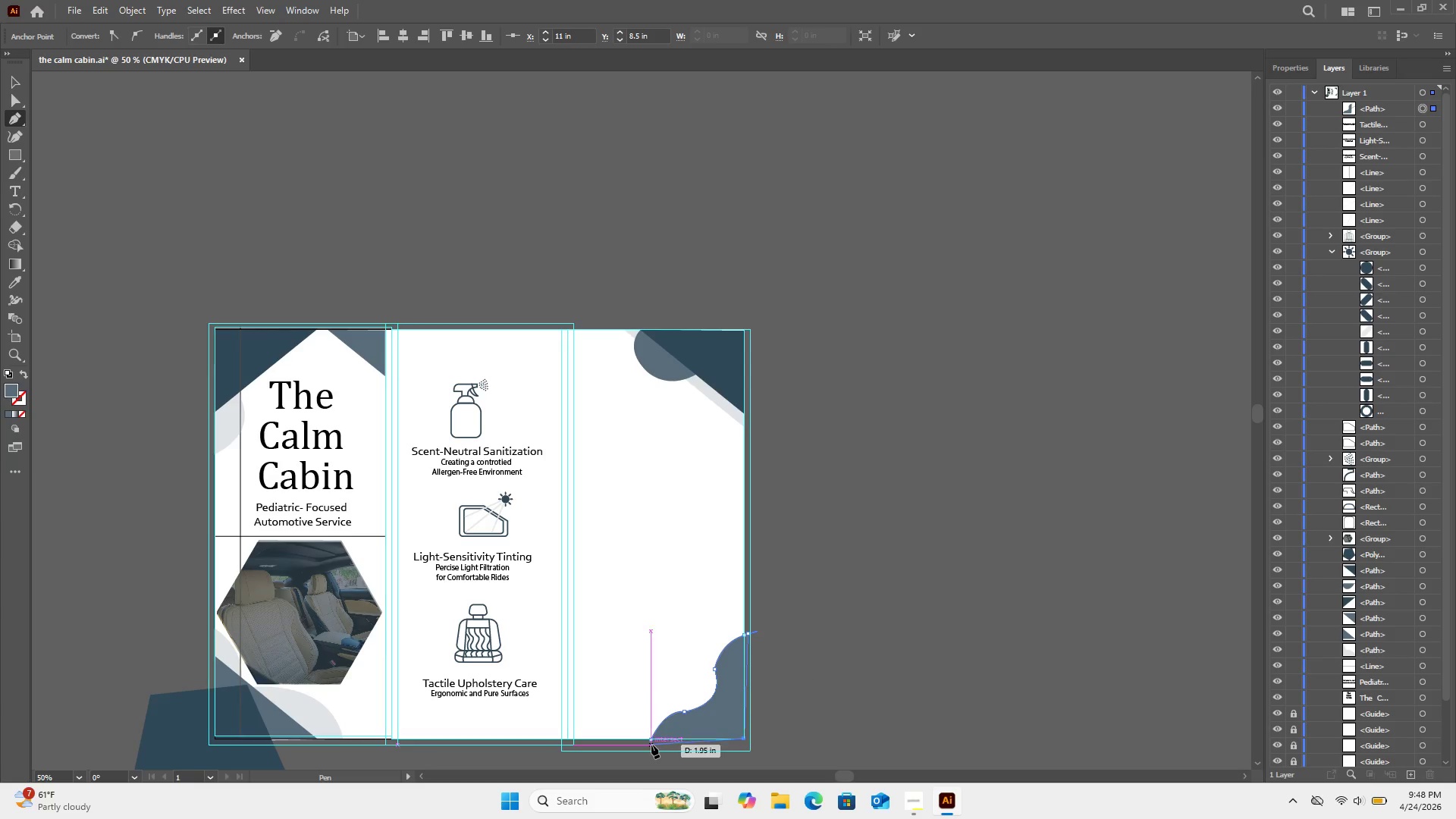 
left_click([651, 740])
 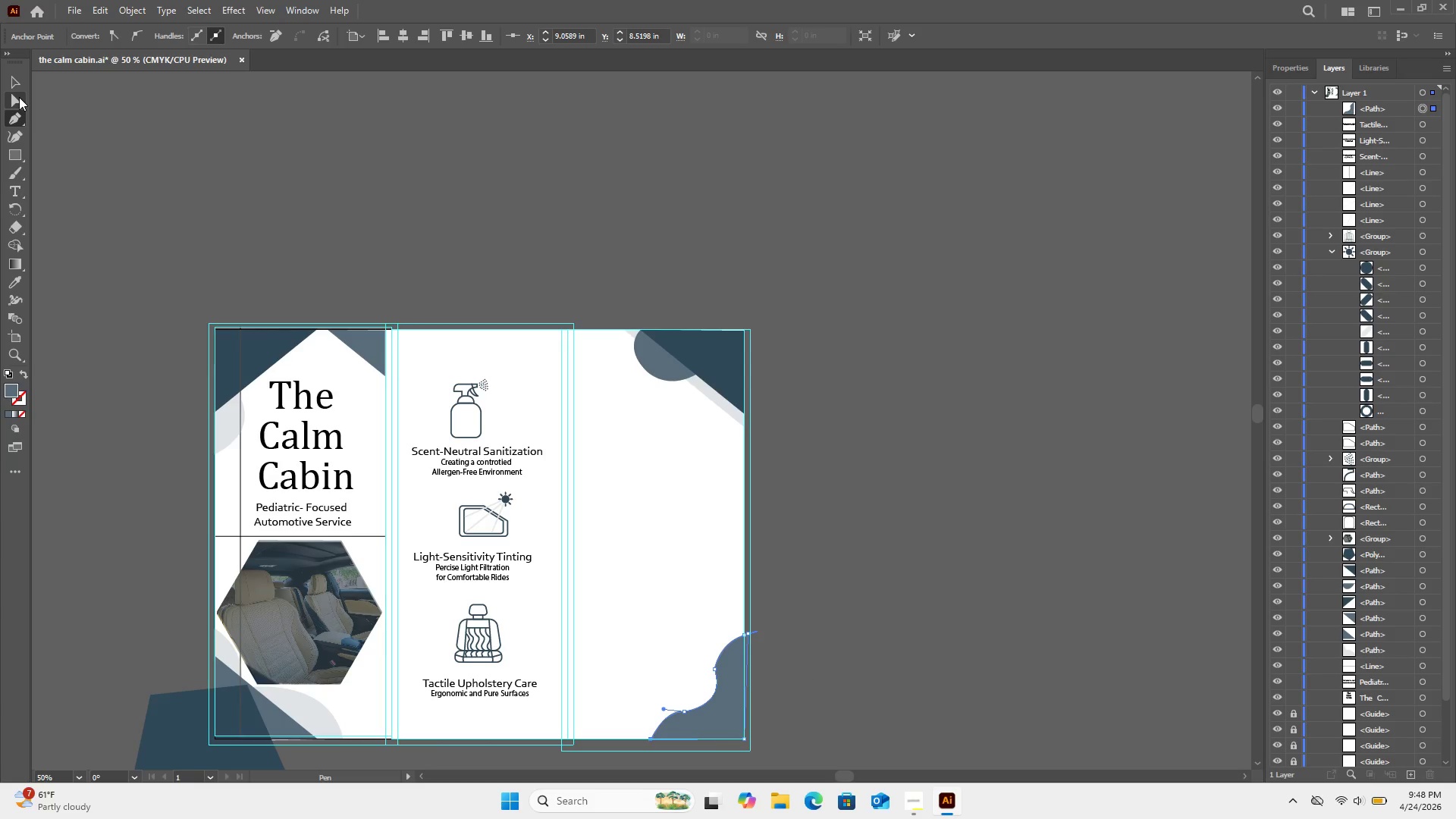 
left_click([21, 85])
 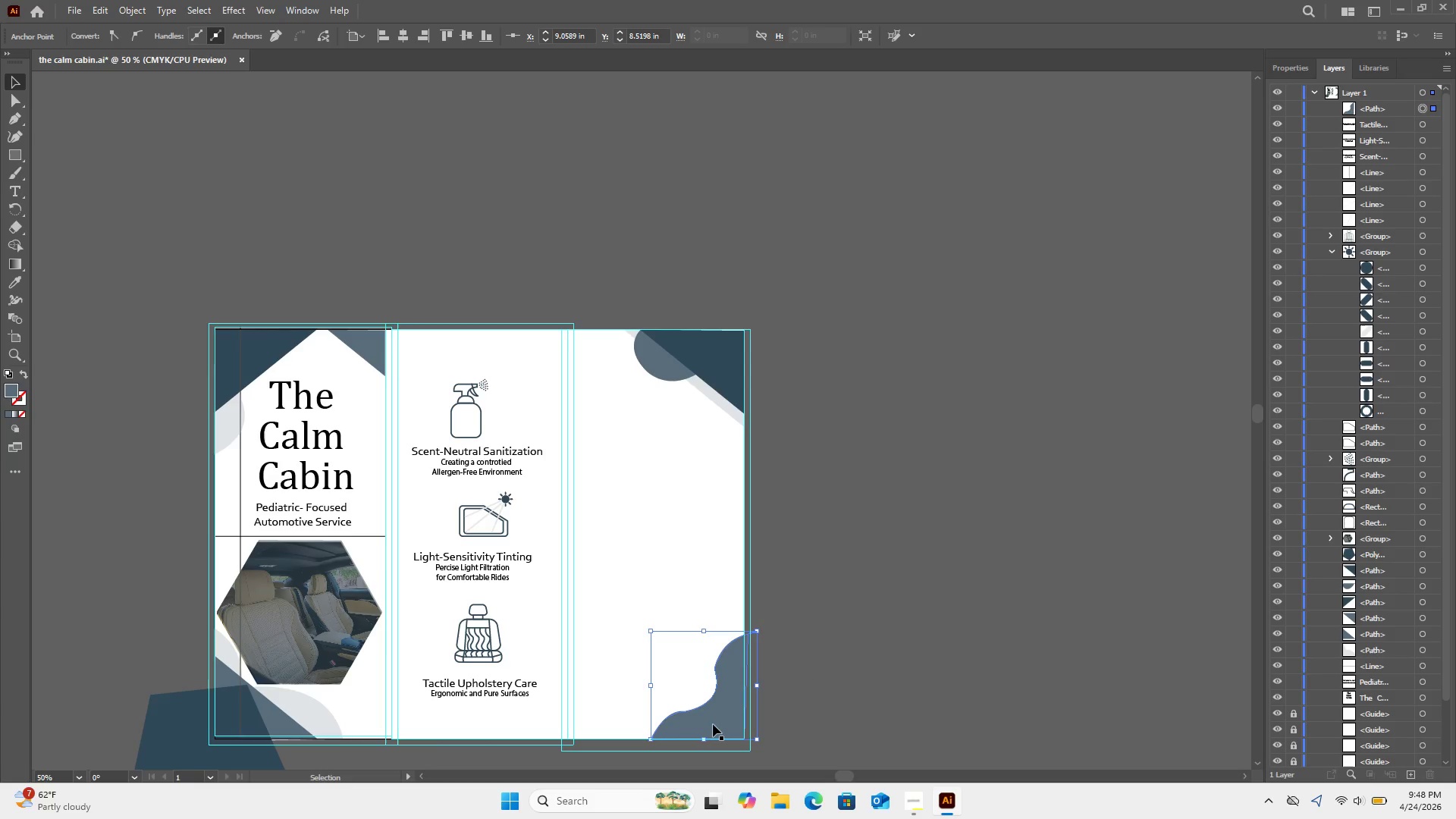 
wait(6.7)
 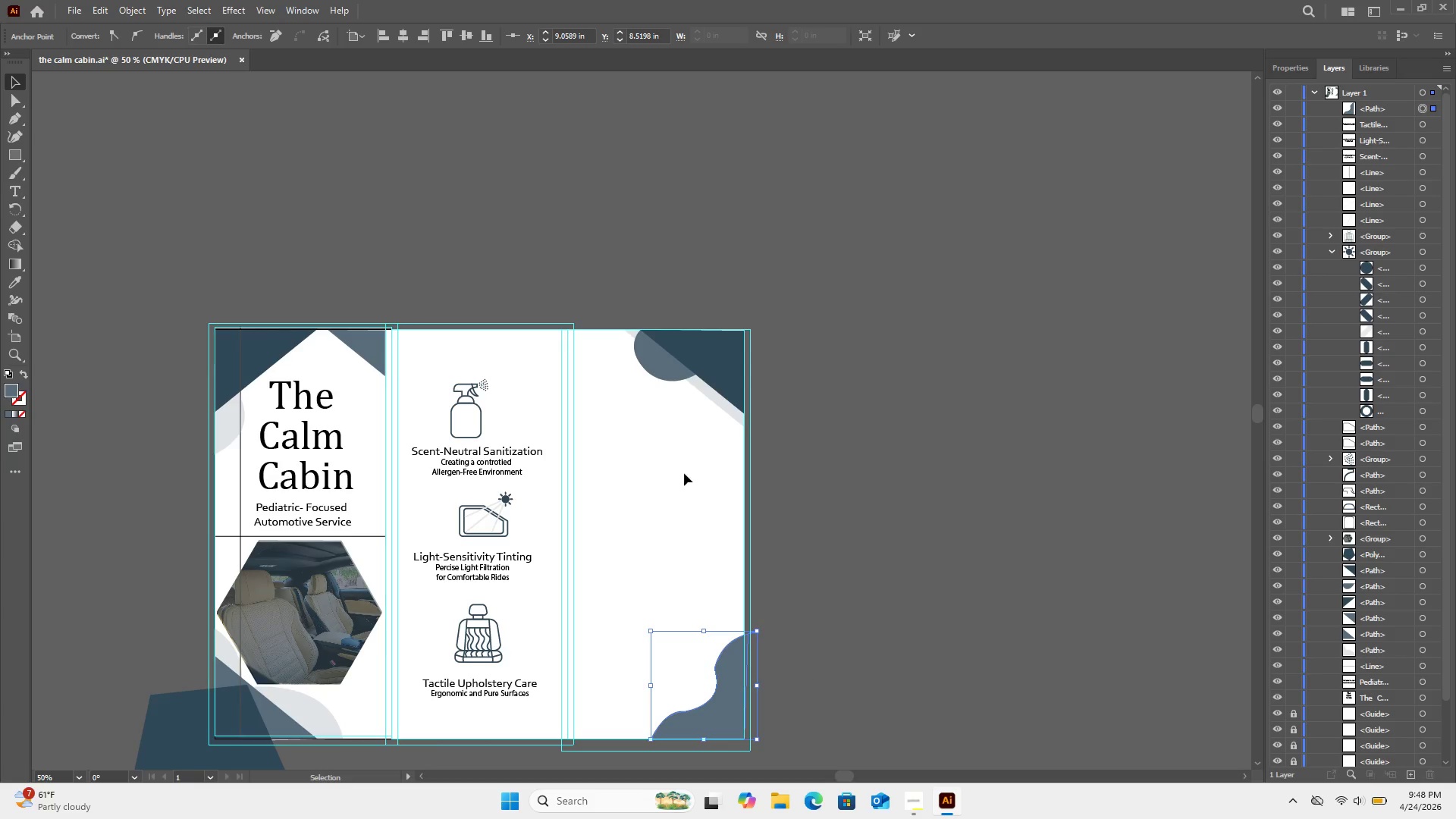 
key(Control+C)
 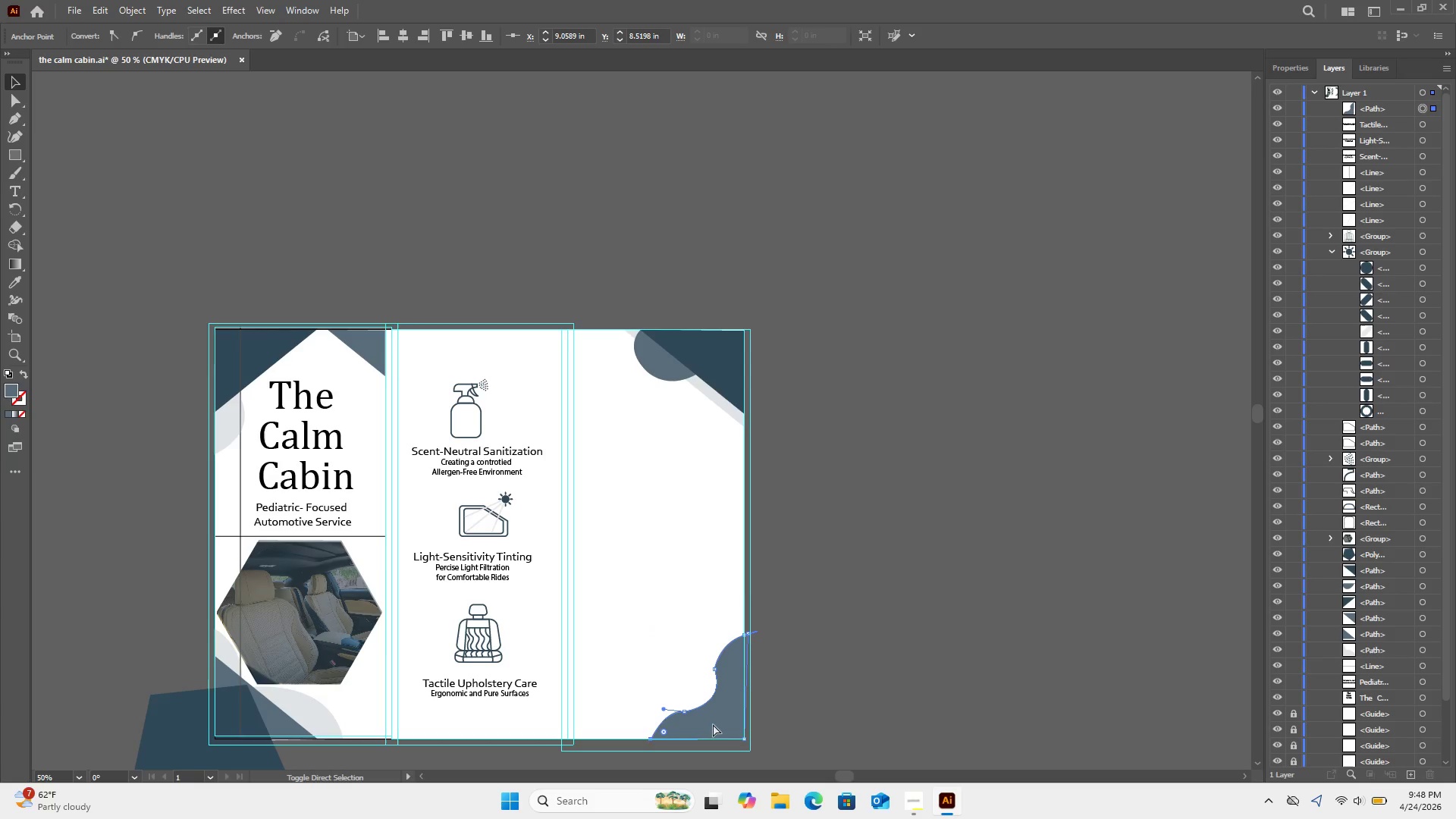 
key(Control+Shift+V)
 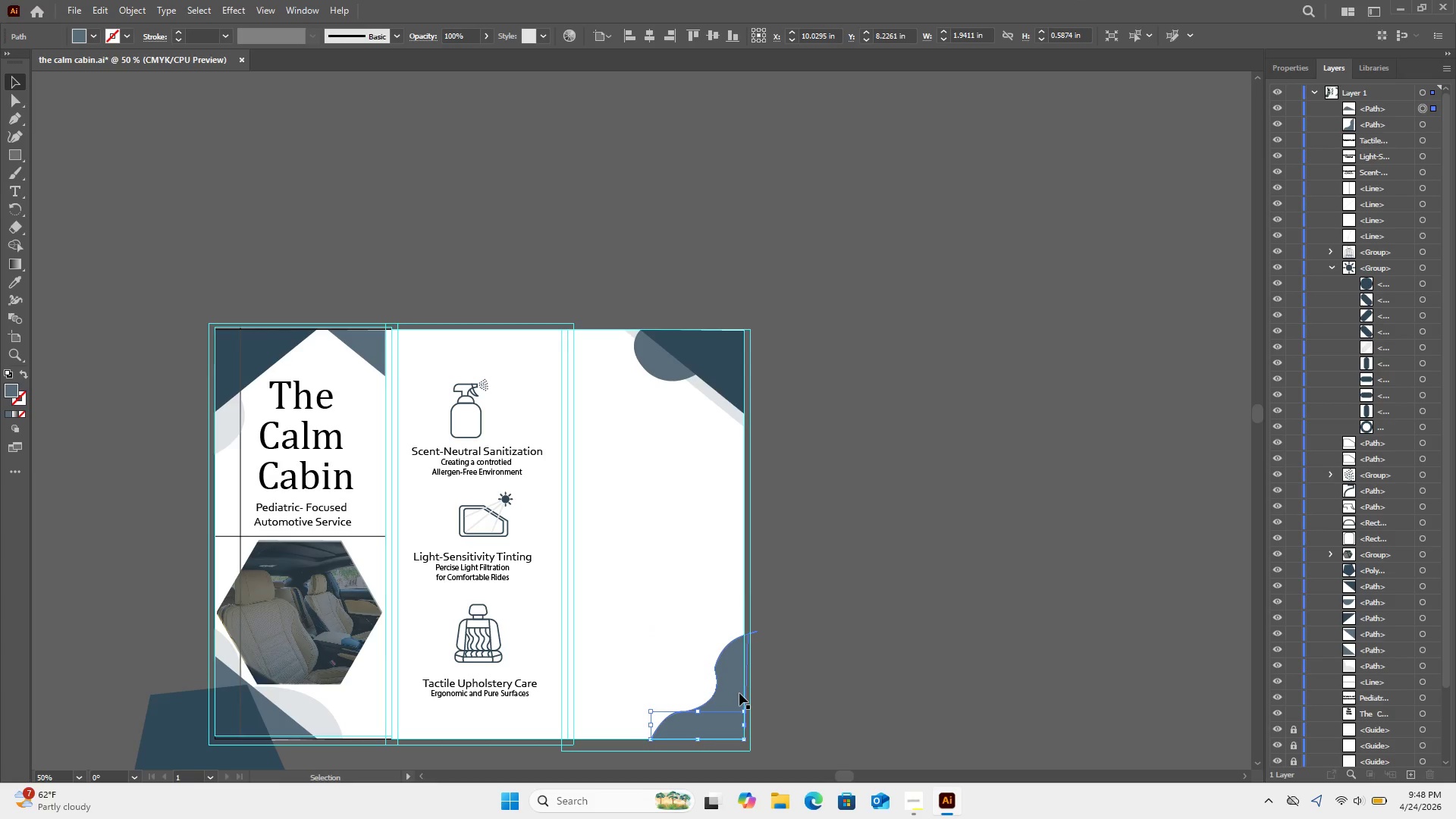 
left_click_drag(start_coordinate=[739, 693], to_coordinate=[733, 686])
 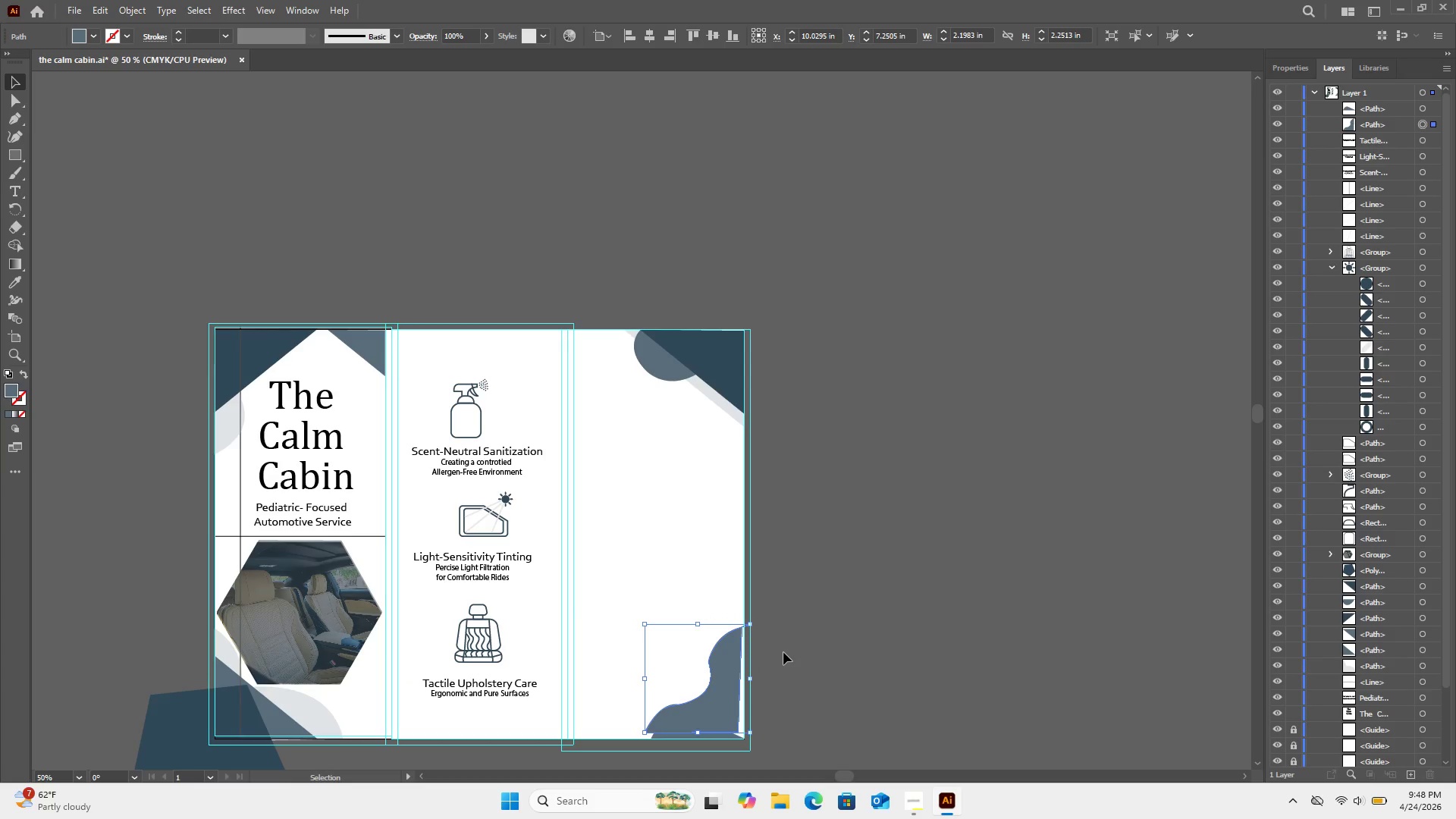 
left_click_drag(start_coordinate=[724, 696], to_coordinate=[726, 597])
 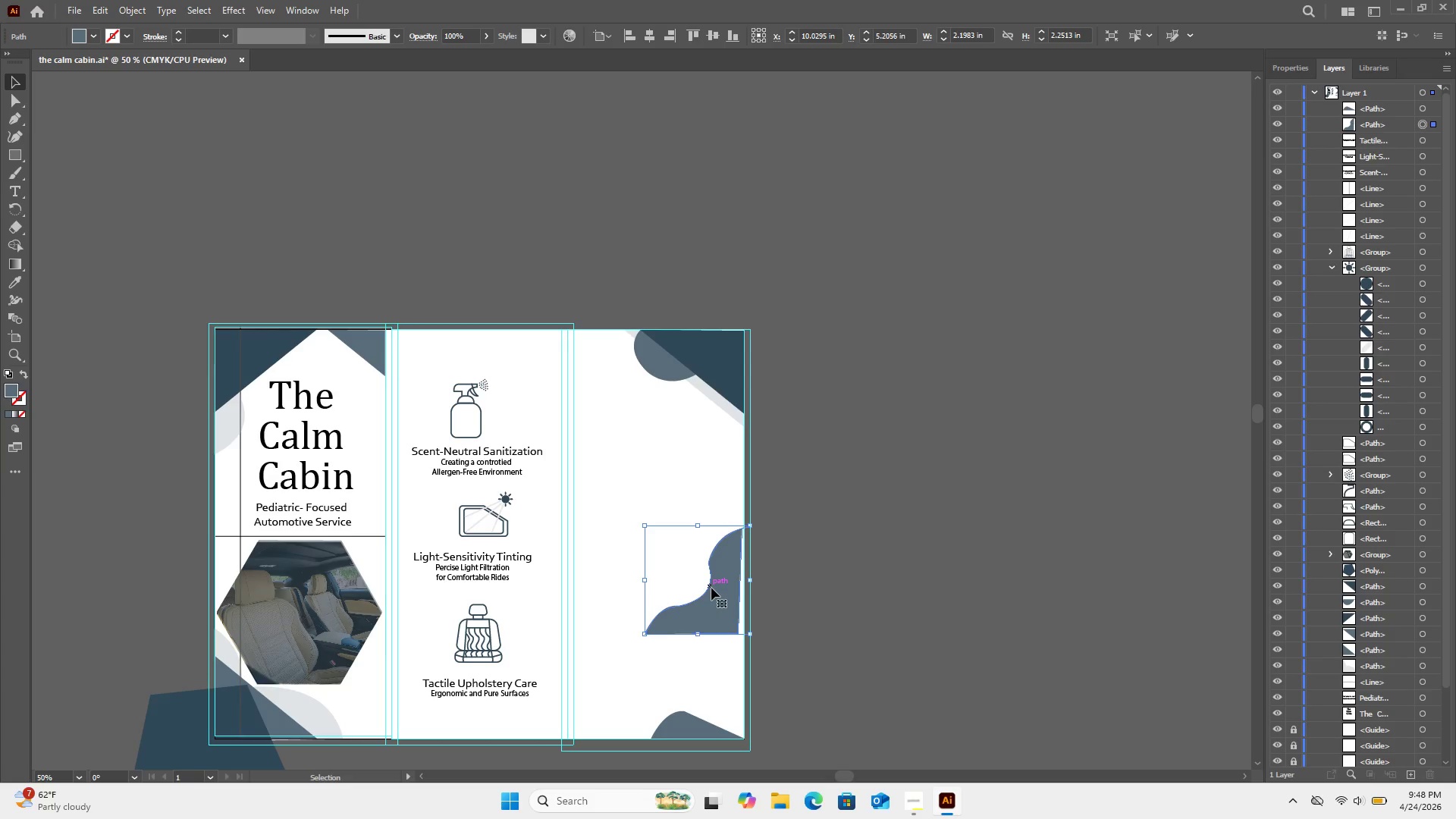 
key(Control+Z)
 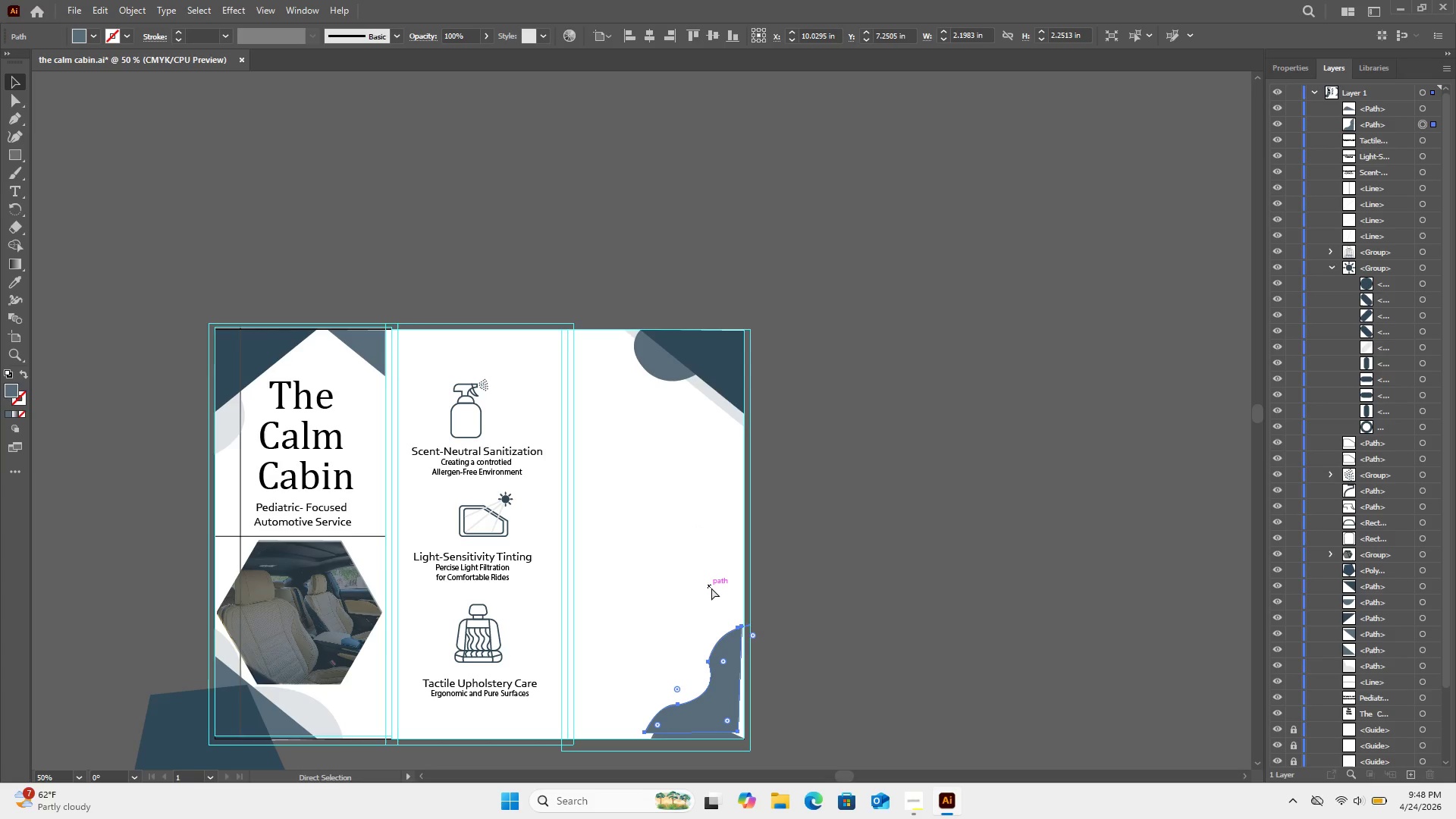 
key(Control+Z)
 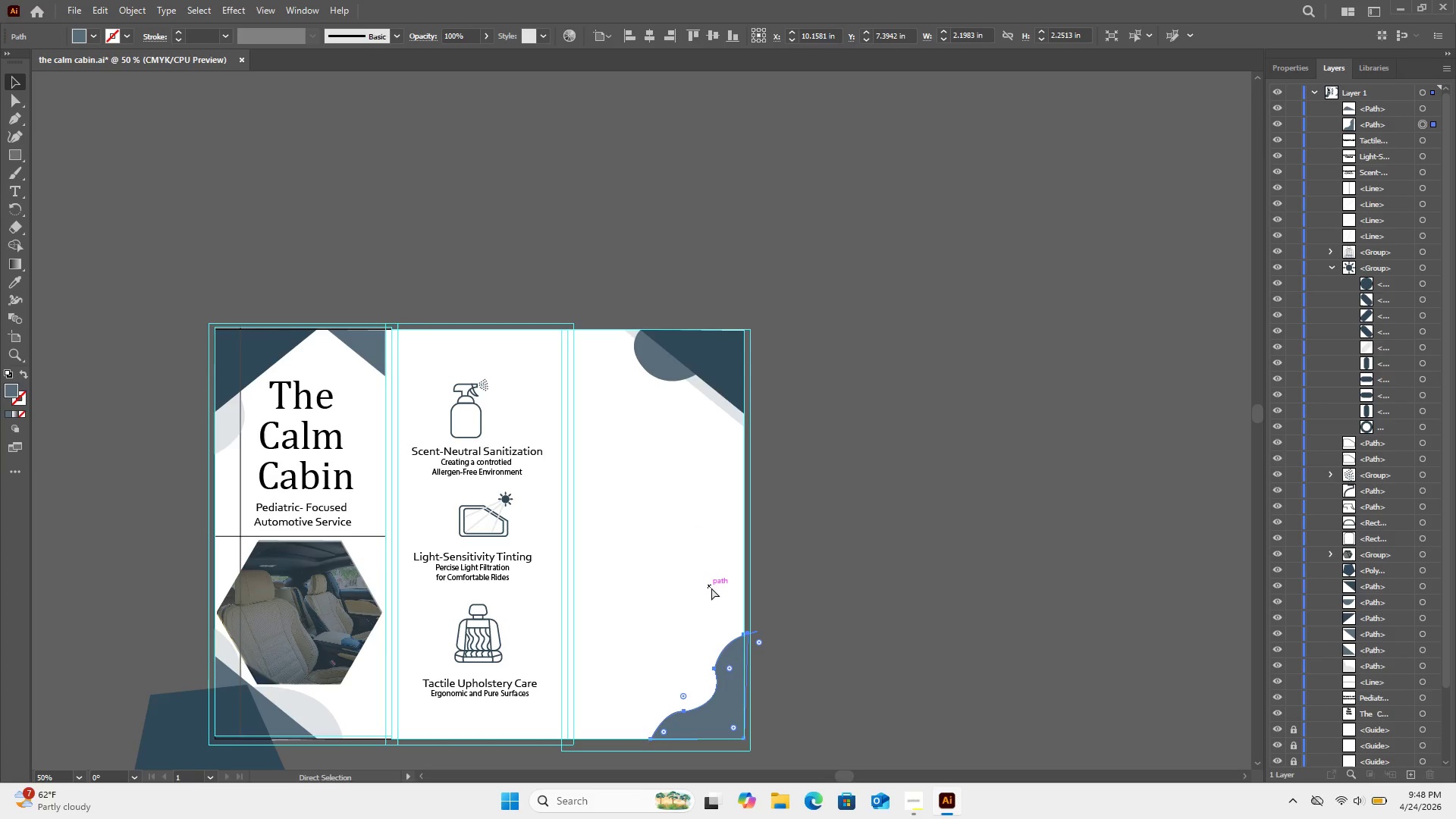 
key(Control+C)
 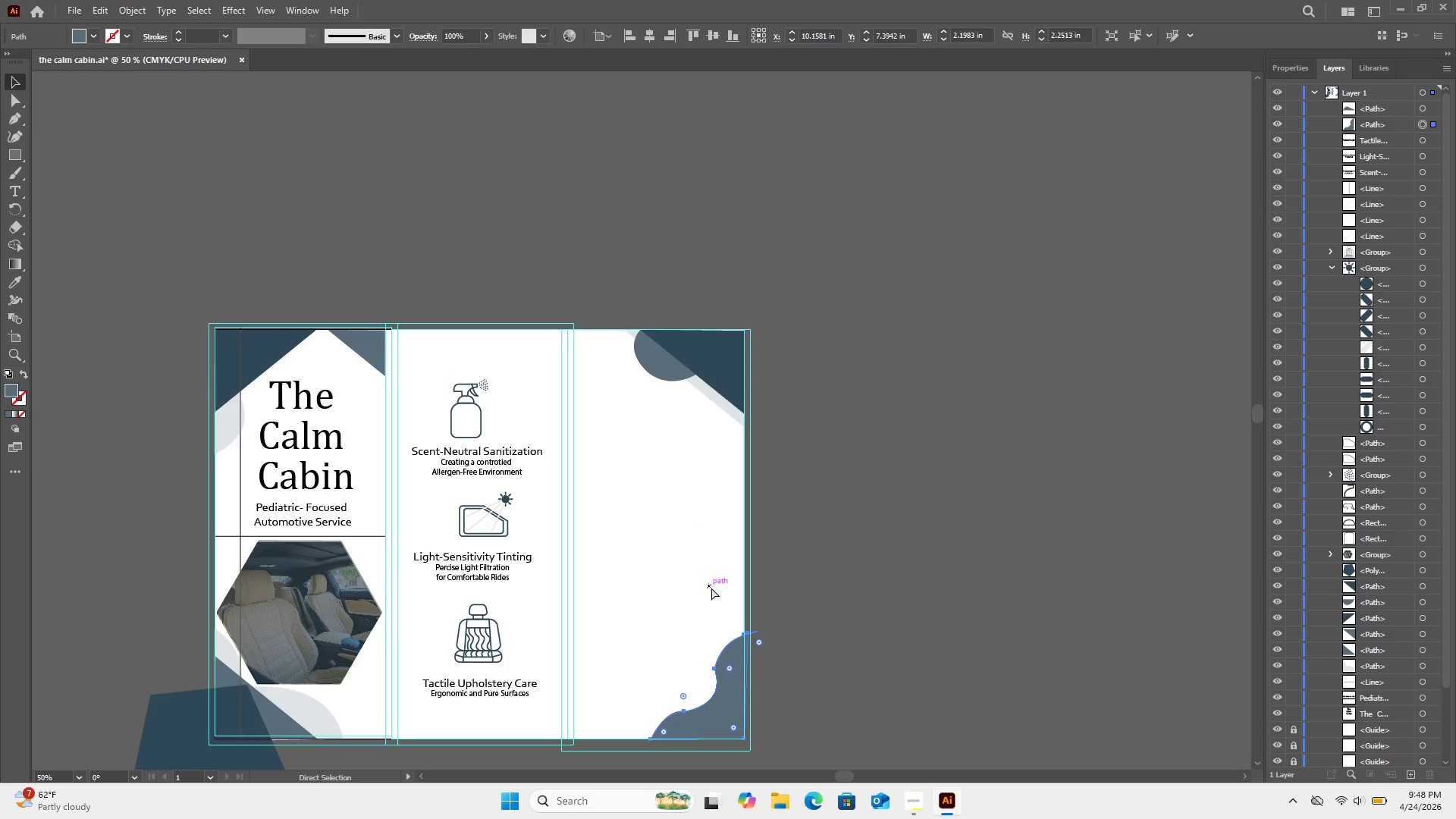 
key(Control+C)
 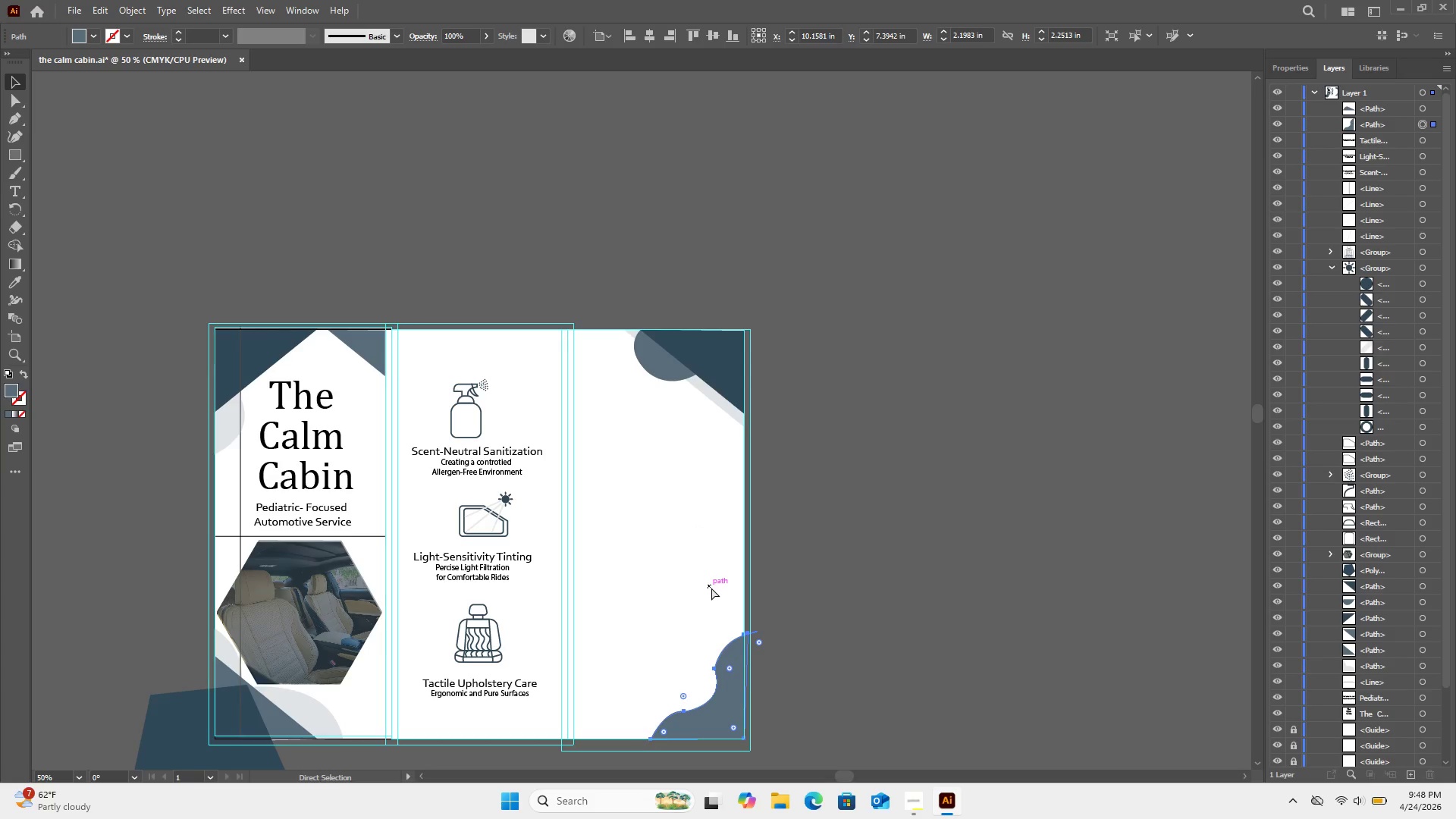 
key(Control+V)
 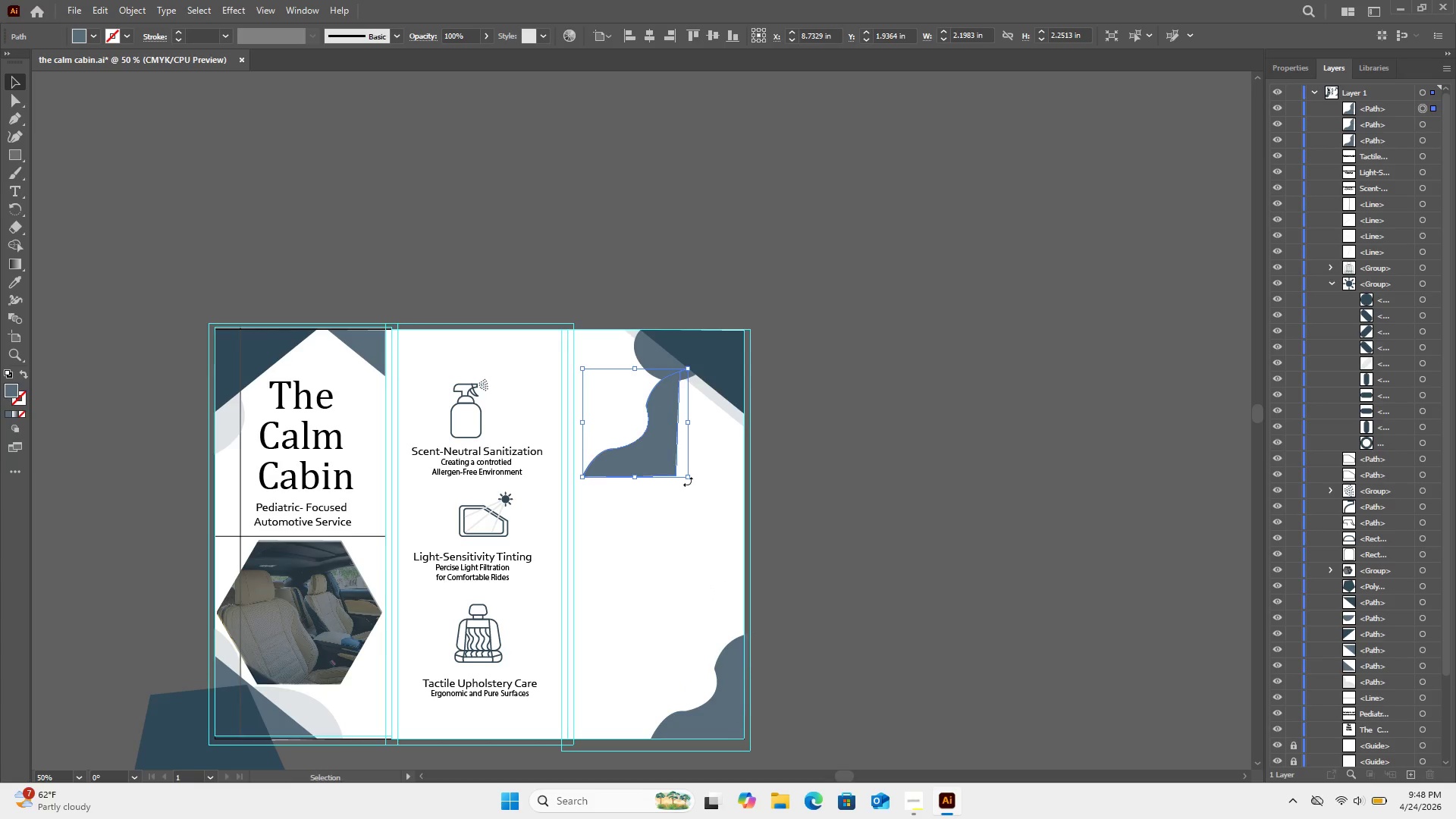 
left_click_drag(start_coordinate=[669, 455], to_coordinate=[733, 708])
 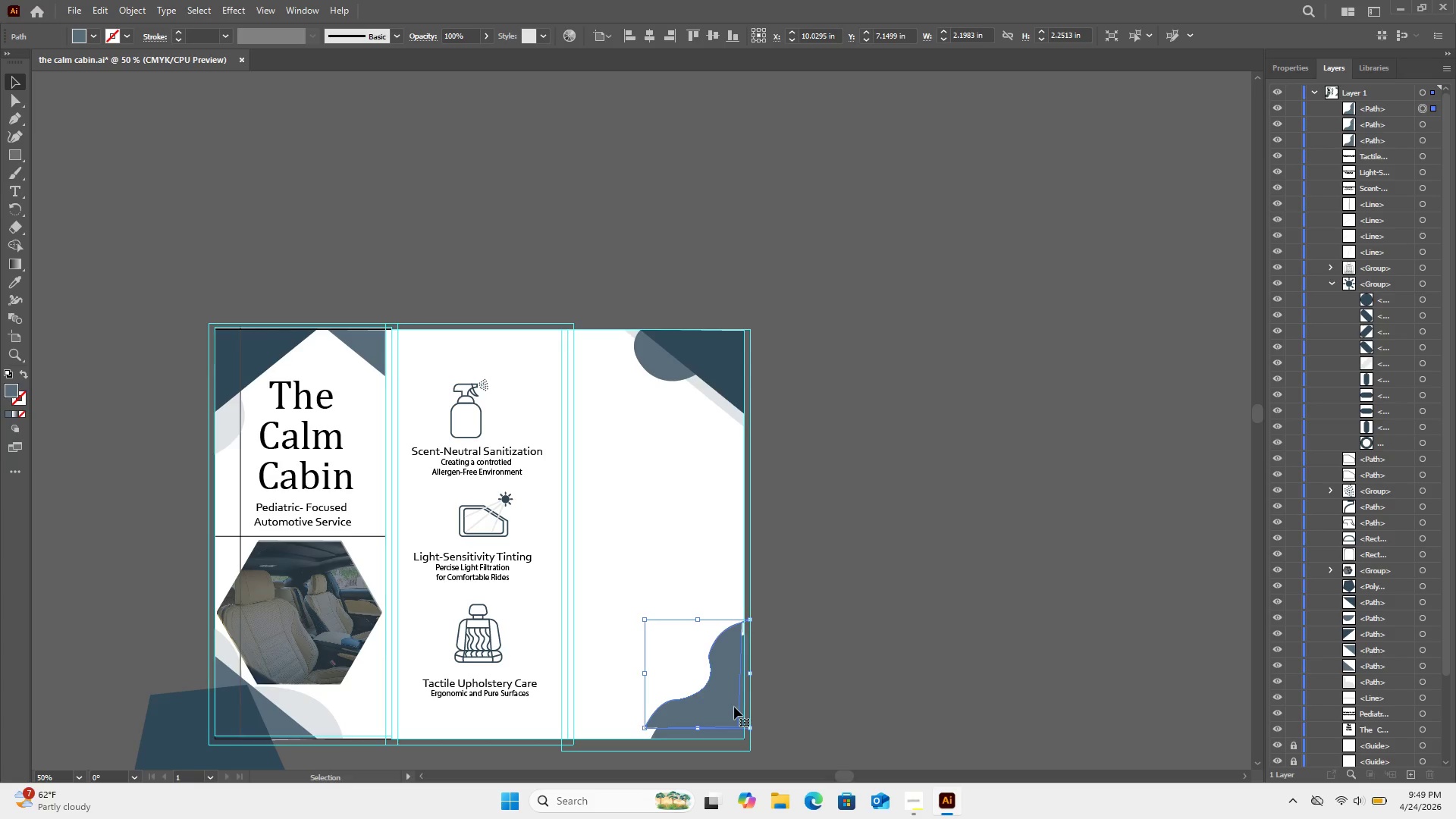 
wait(18.33)
 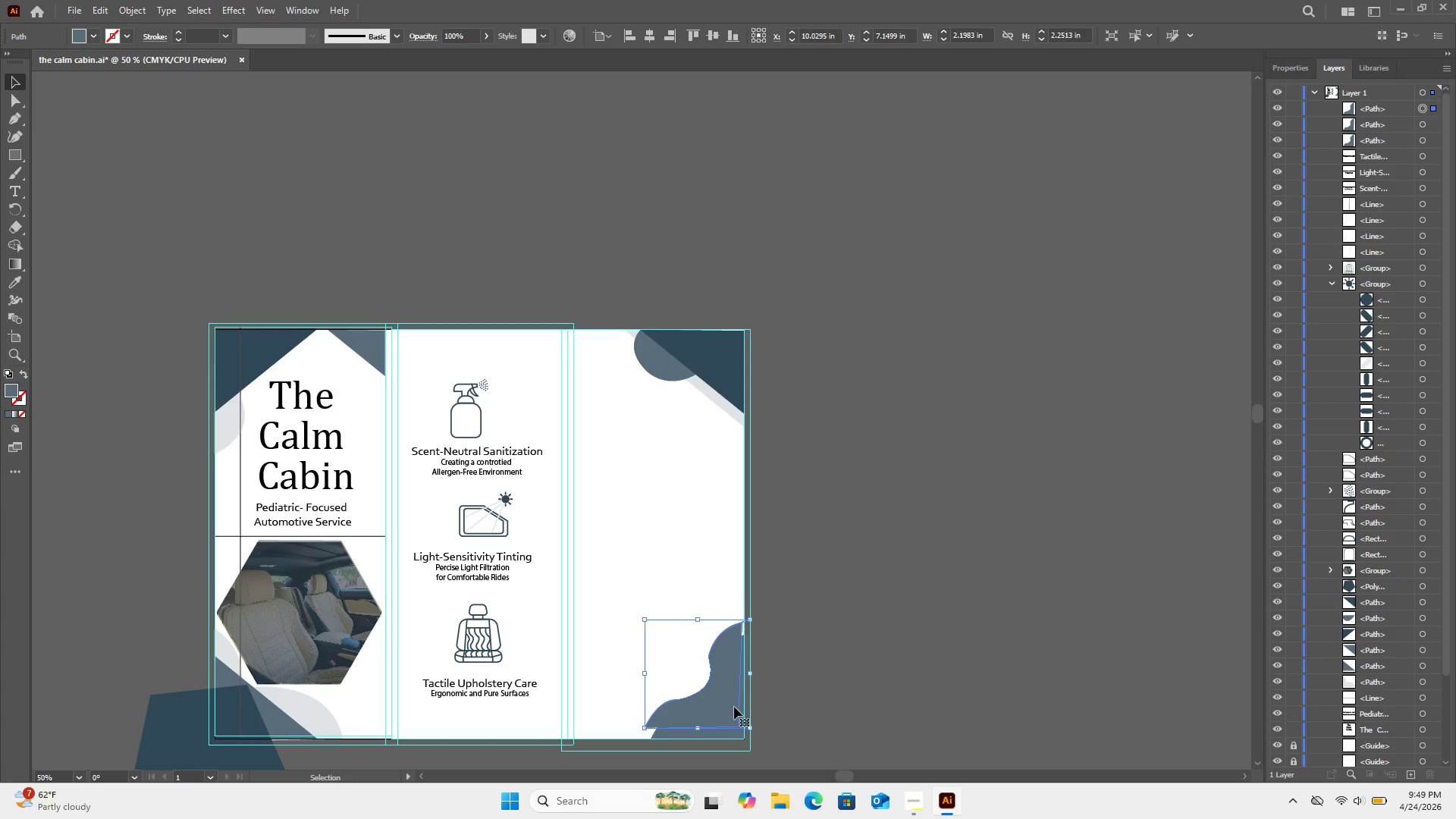 
key(Control+Z)
 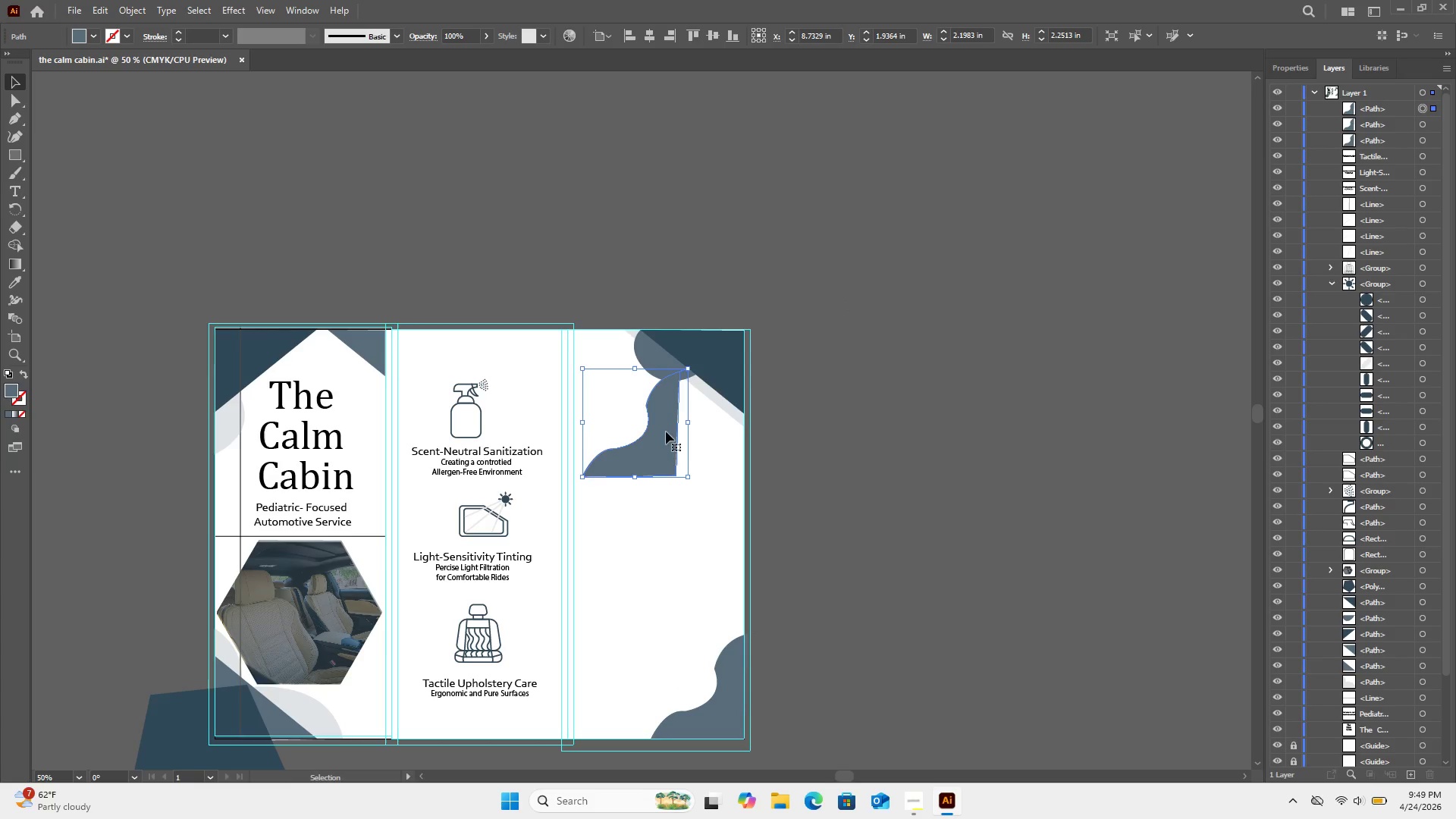 
left_click_drag(start_coordinate=[672, 438], to_coordinate=[739, 700])
 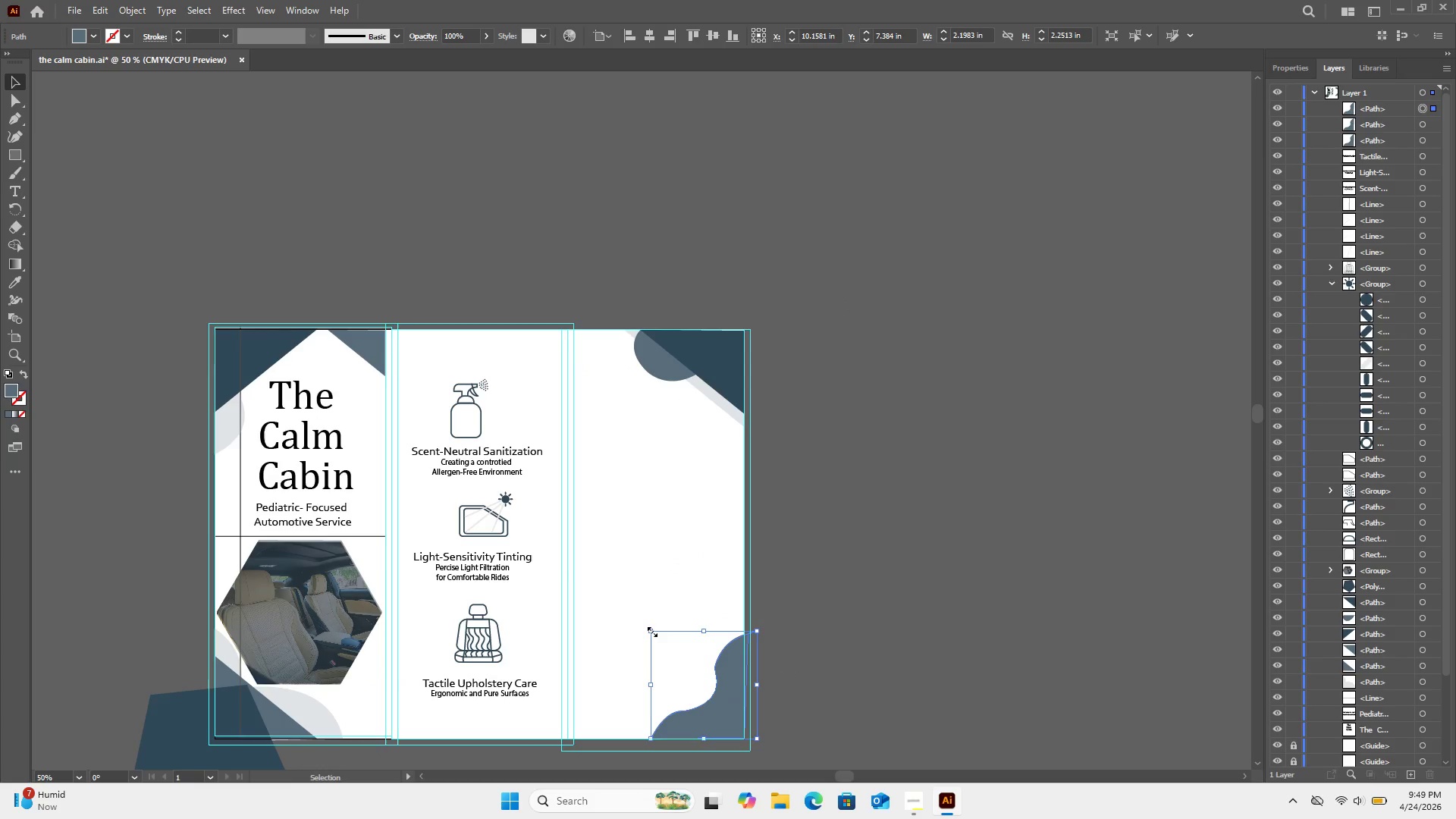 
hold_key(key=ShiftLeft, duration=2.58)
left_click_drag(start_coordinate=[651, 630], to_coordinate=[635, 595])
 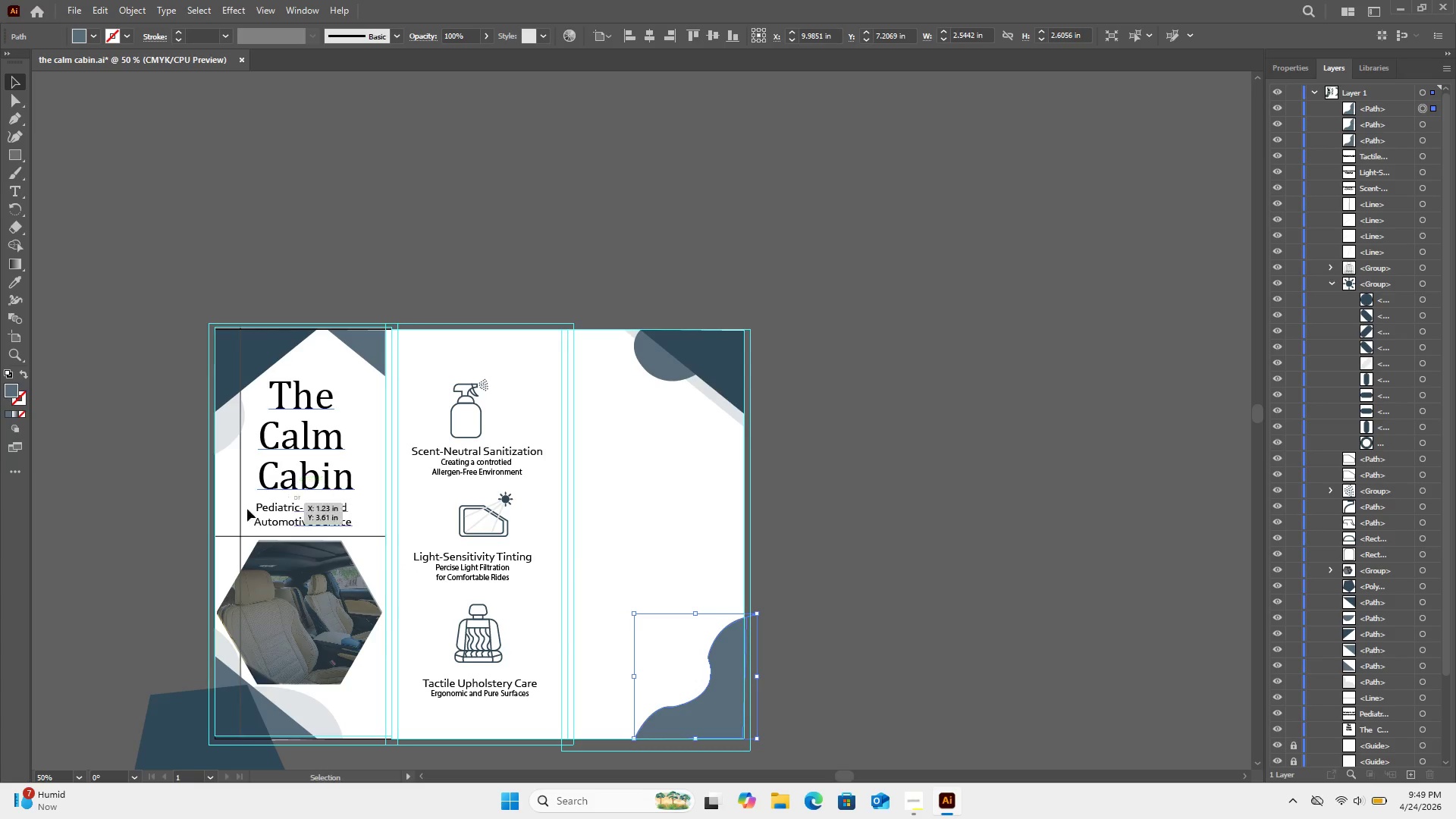 
wait(5.62)
 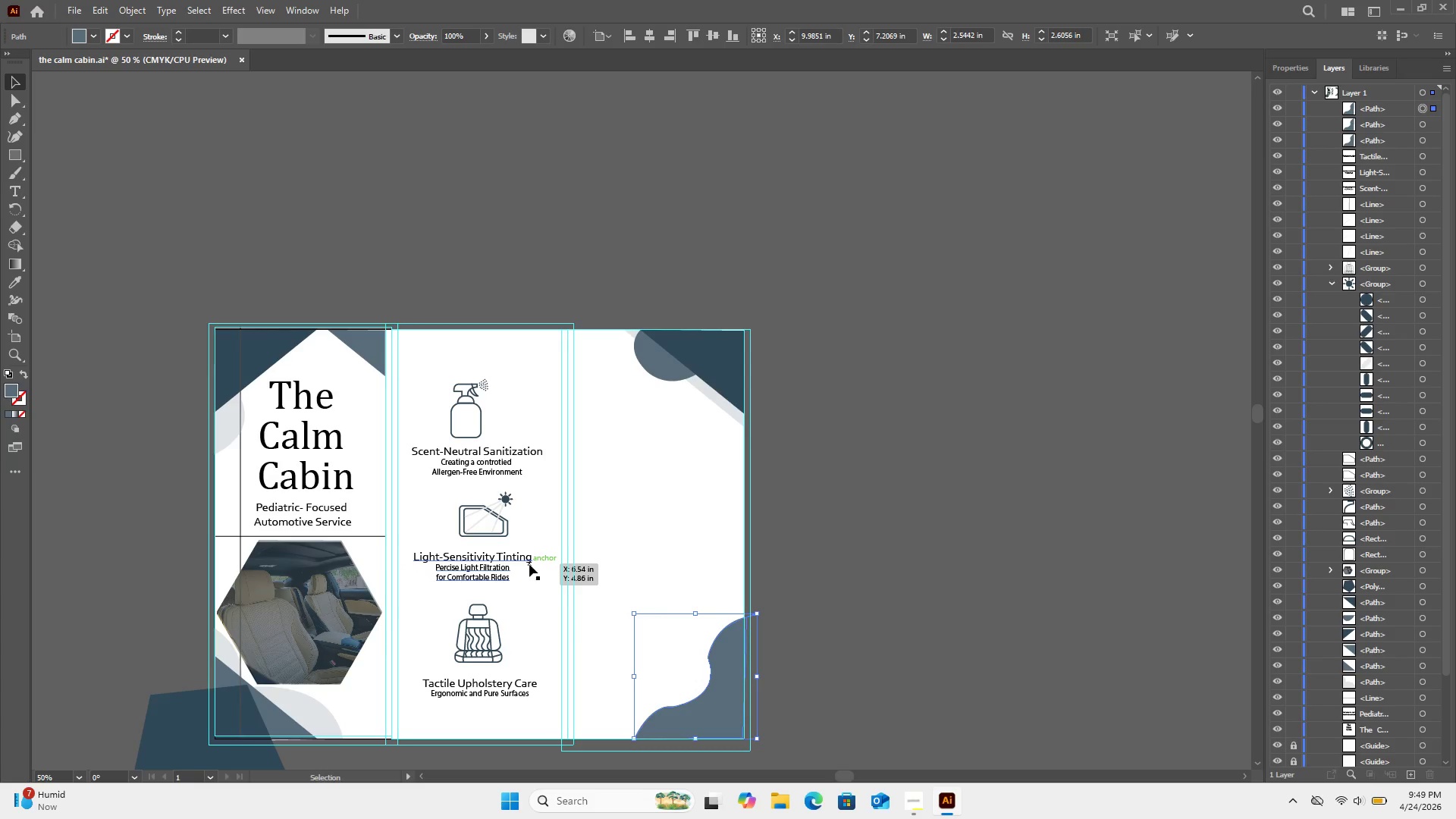 
left_click([17, 279])
 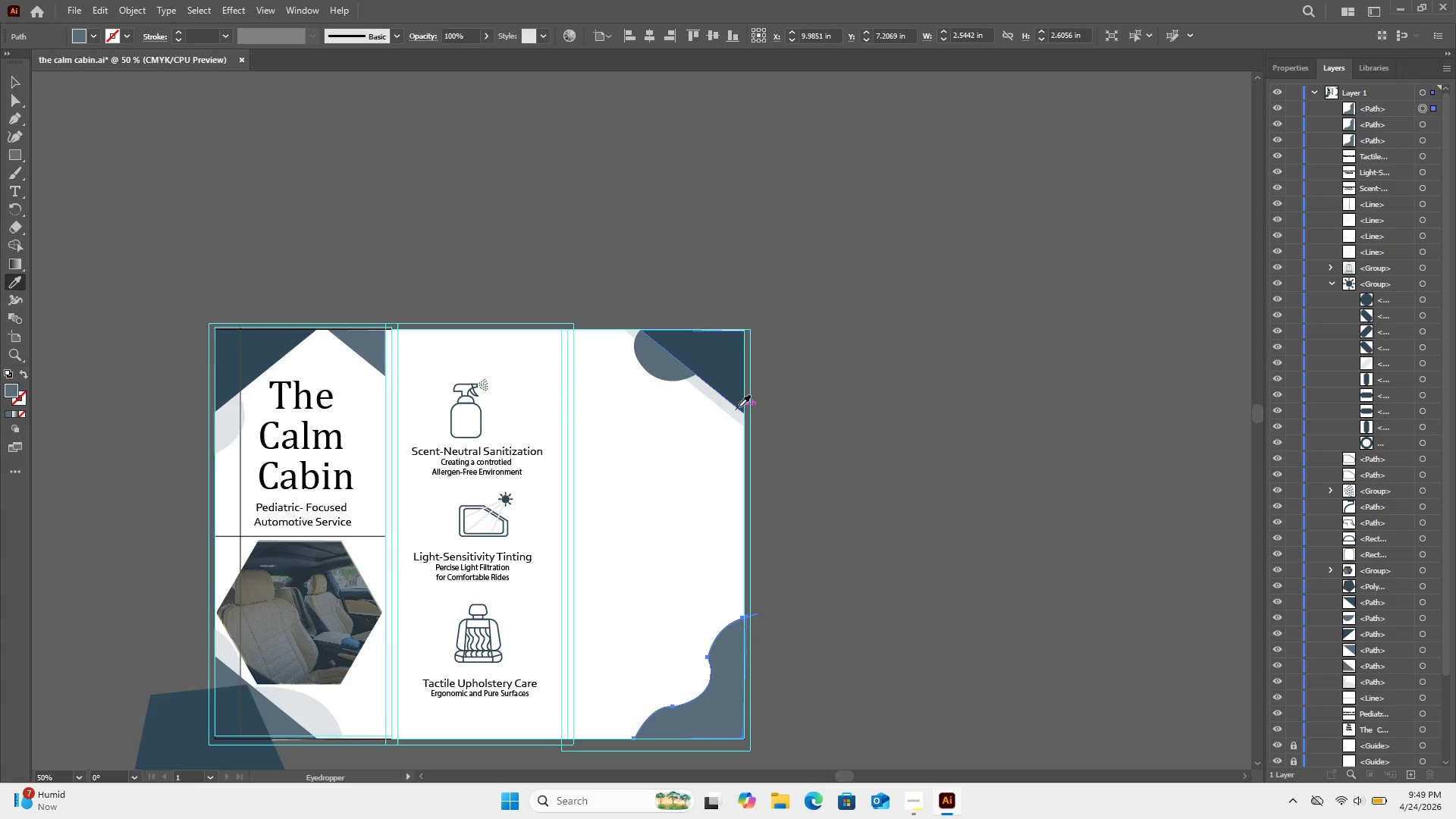 
left_click([737, 416])
 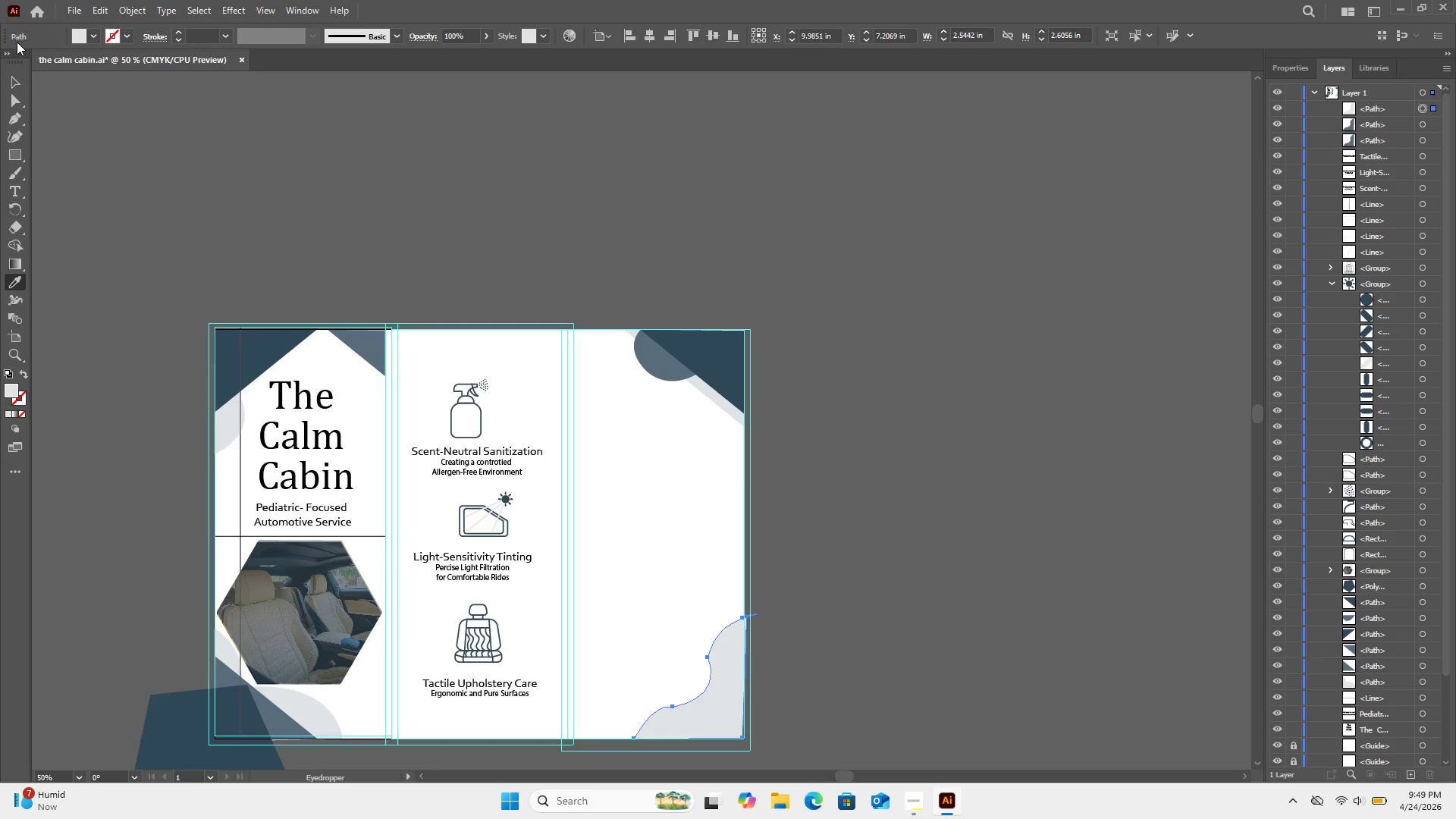 
left_click([20, 83])
 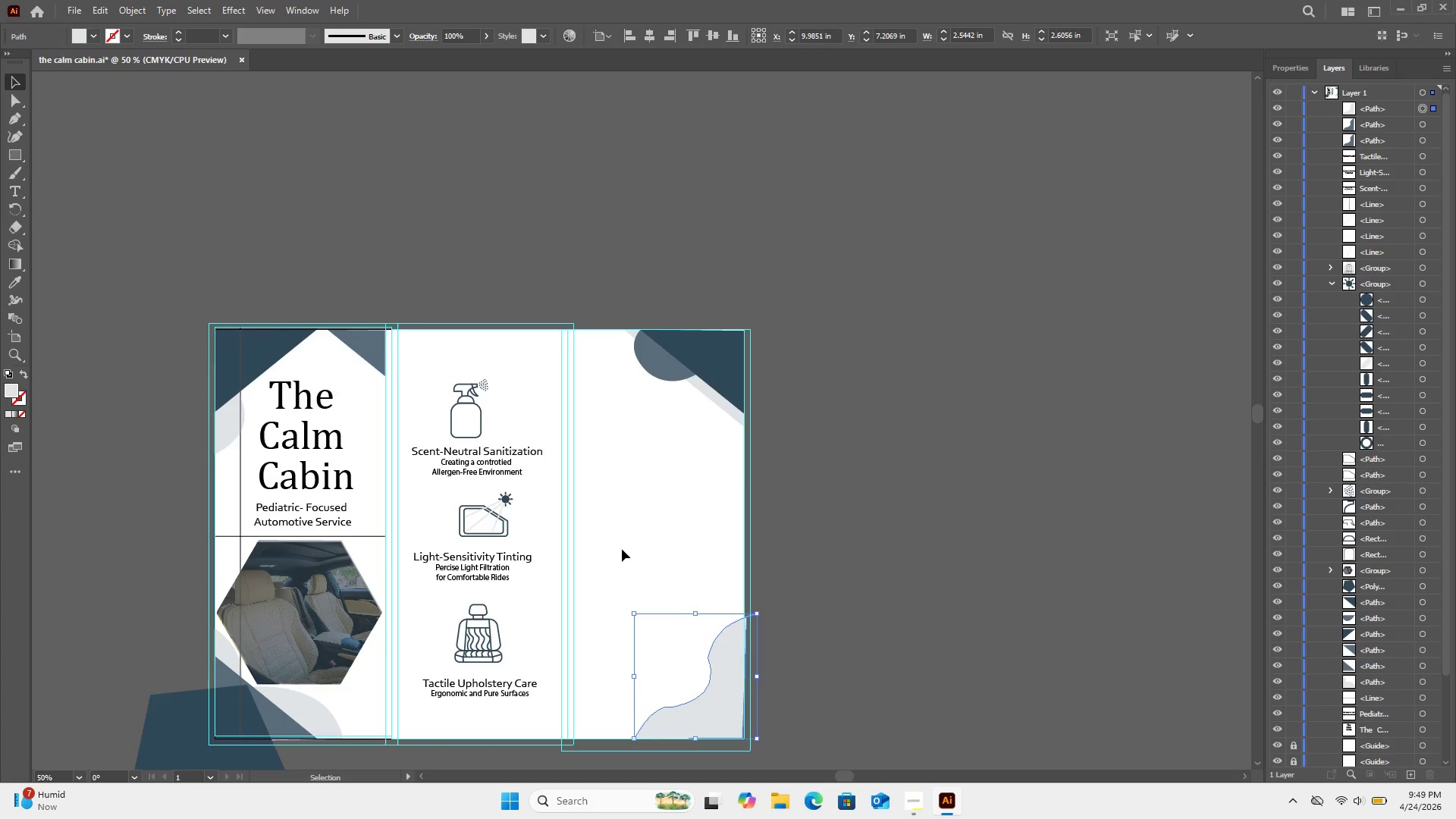 
mouse_move([747, 671])
 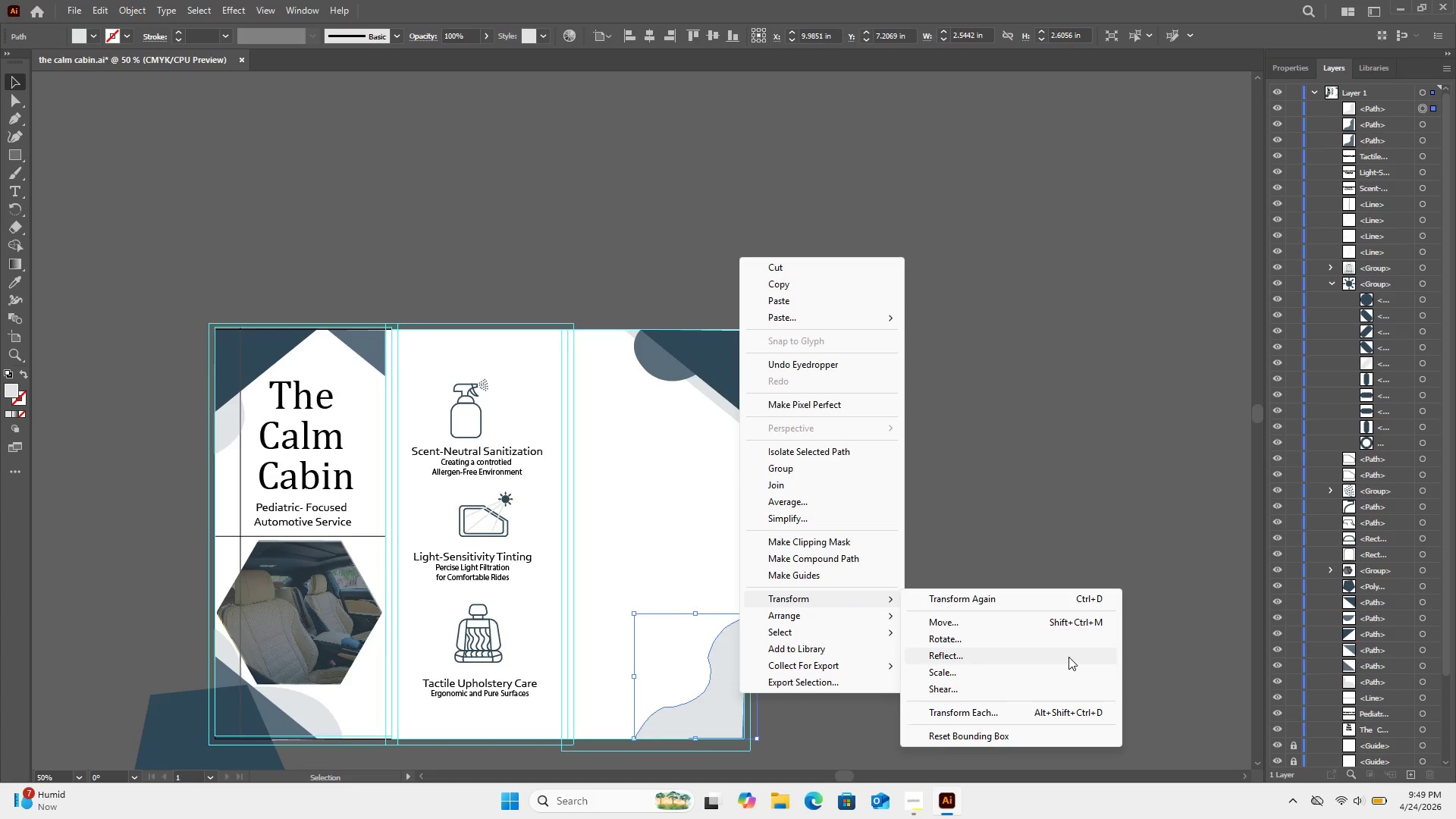 
mouse_move([905, 623])
 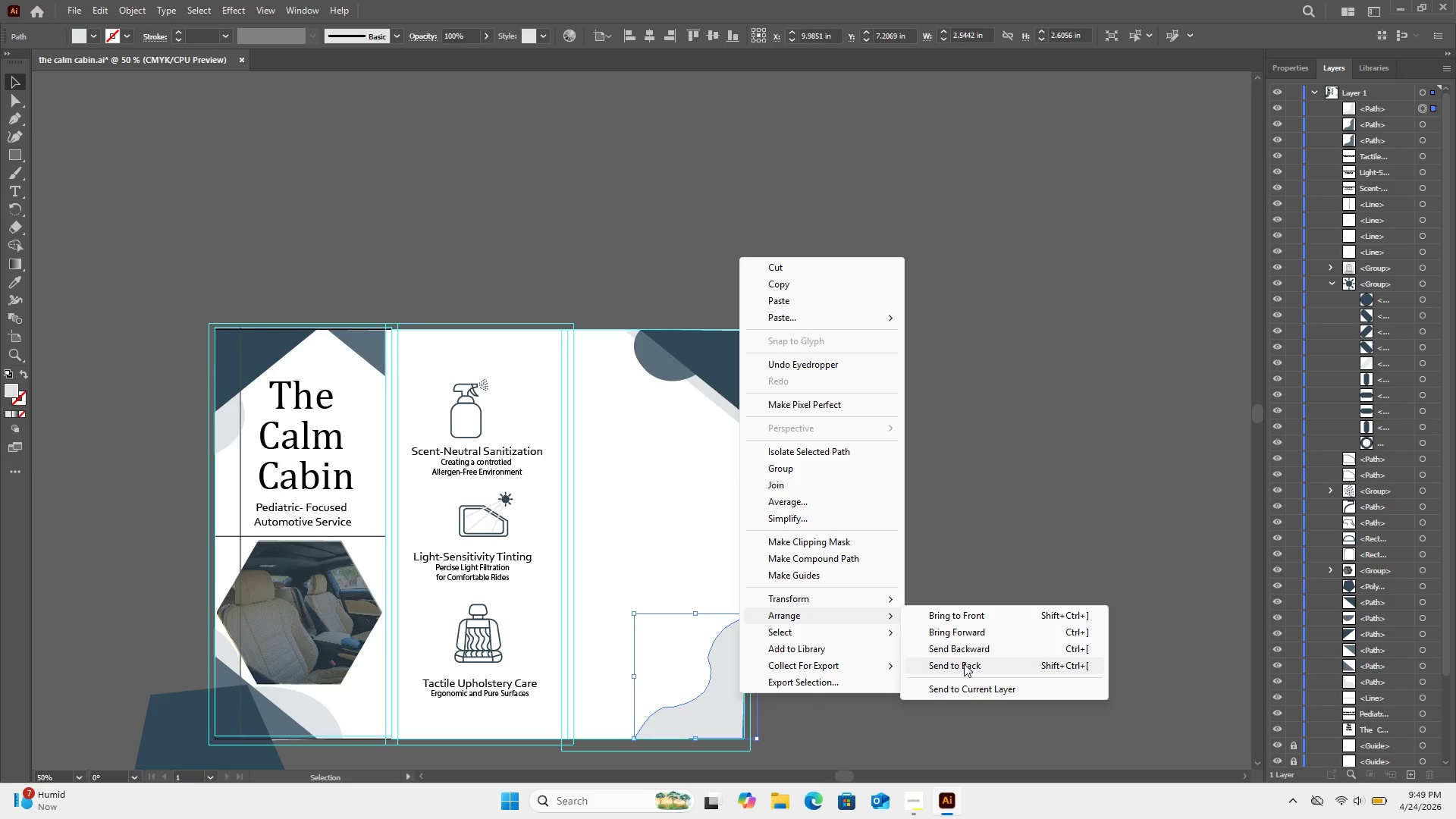 
left_click([964, 664])
 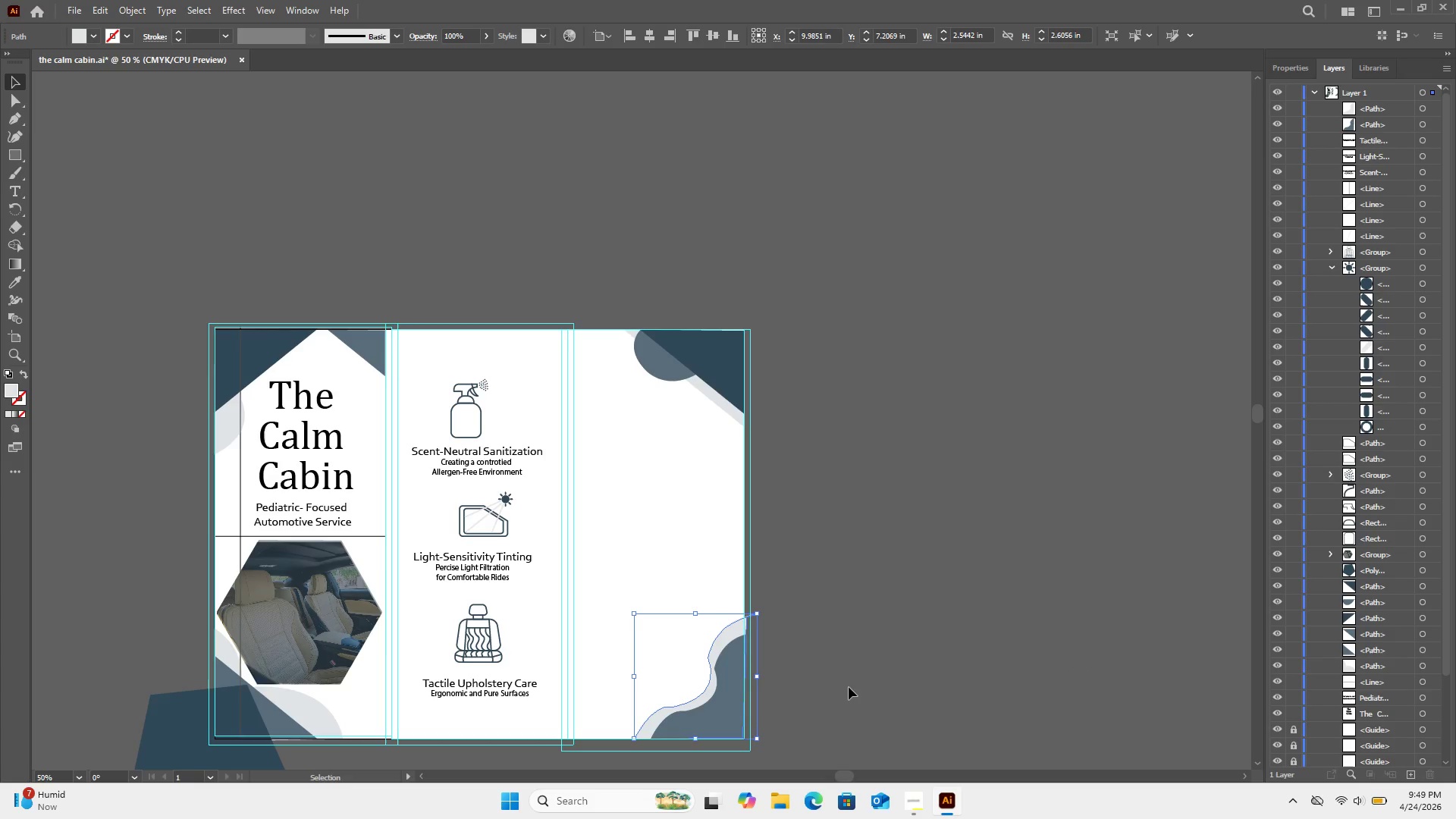 
left_click([849, 687])
 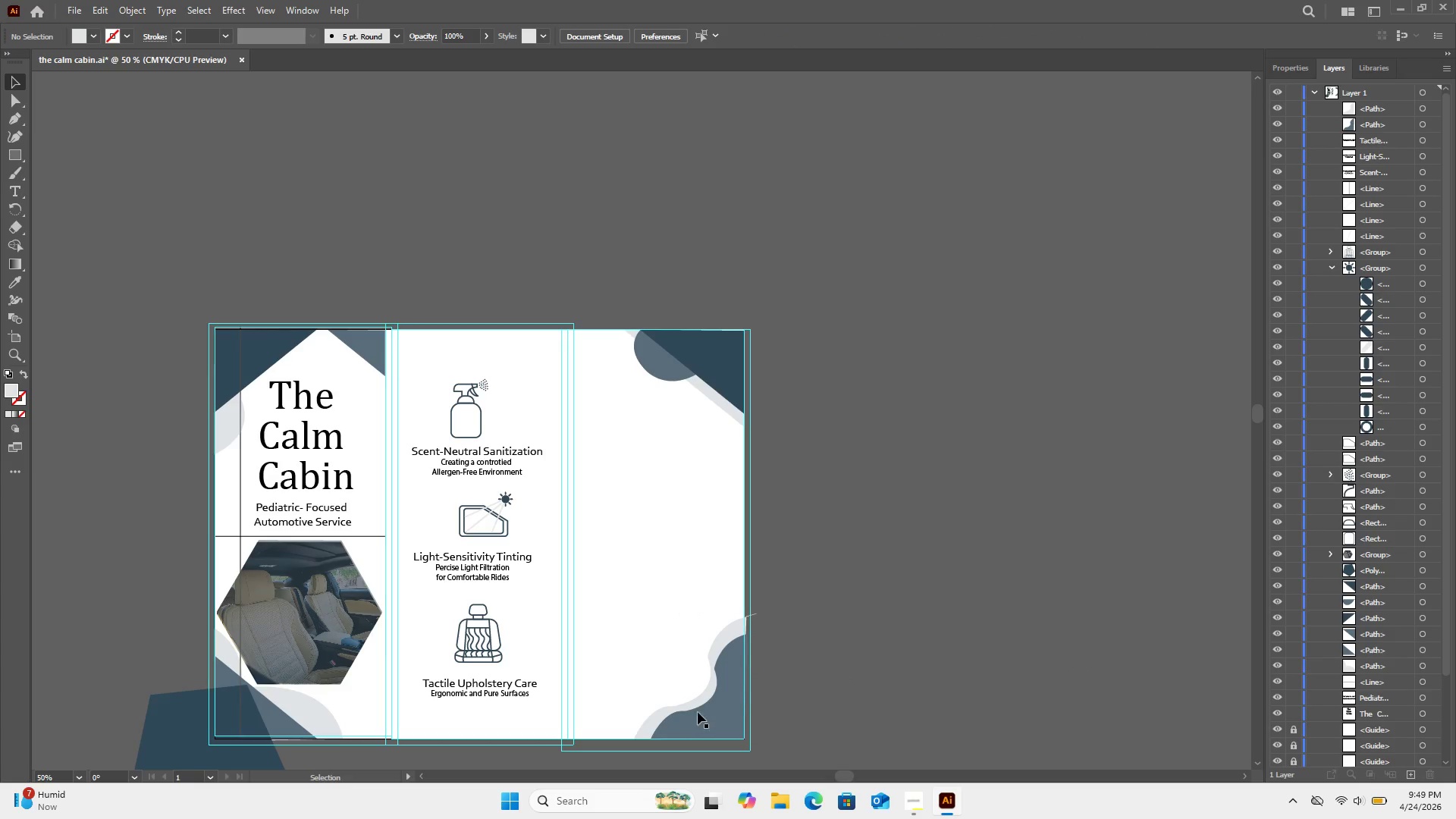 
left_click([708, 732])
 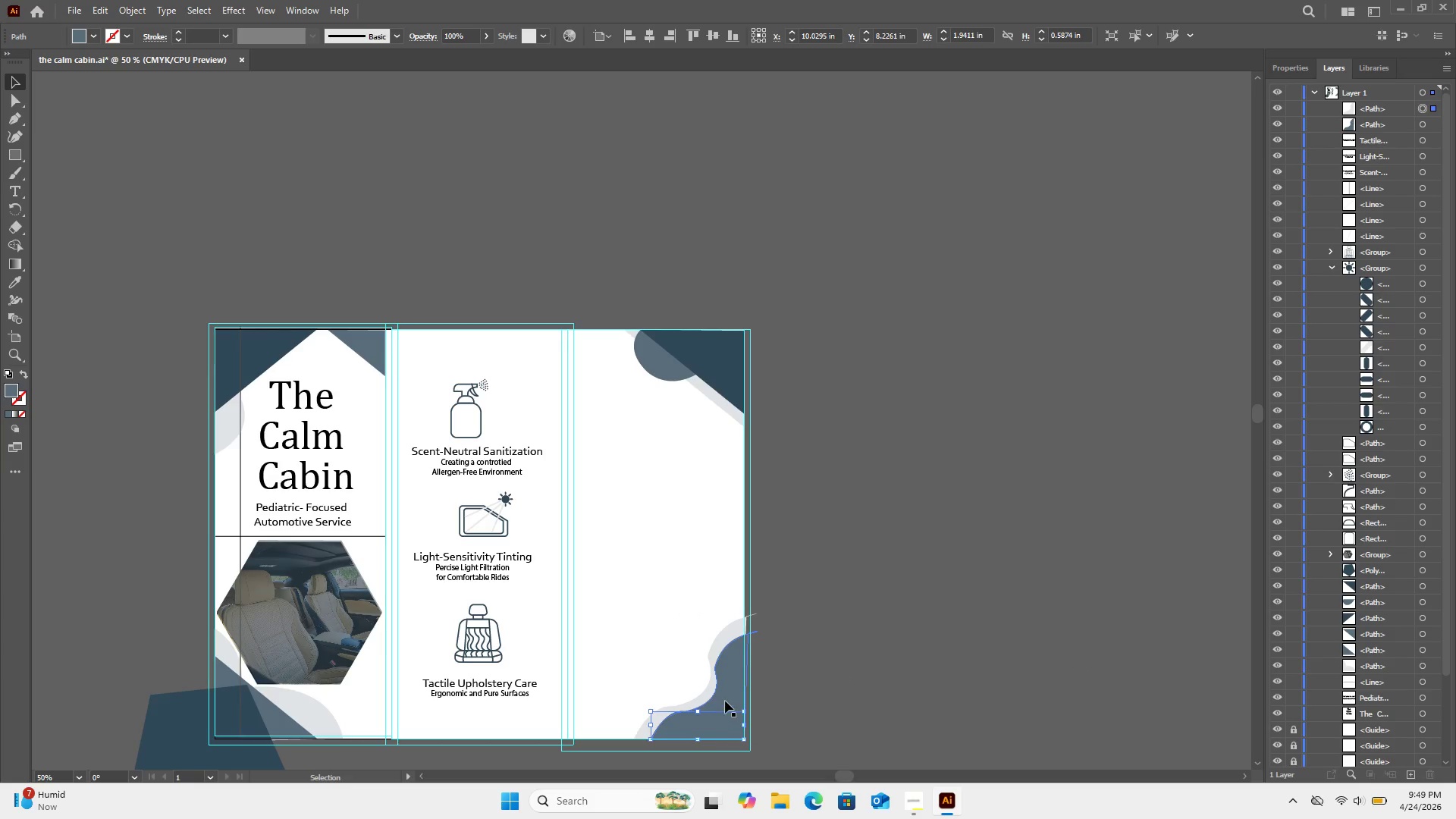 
left_click([725, 701])
 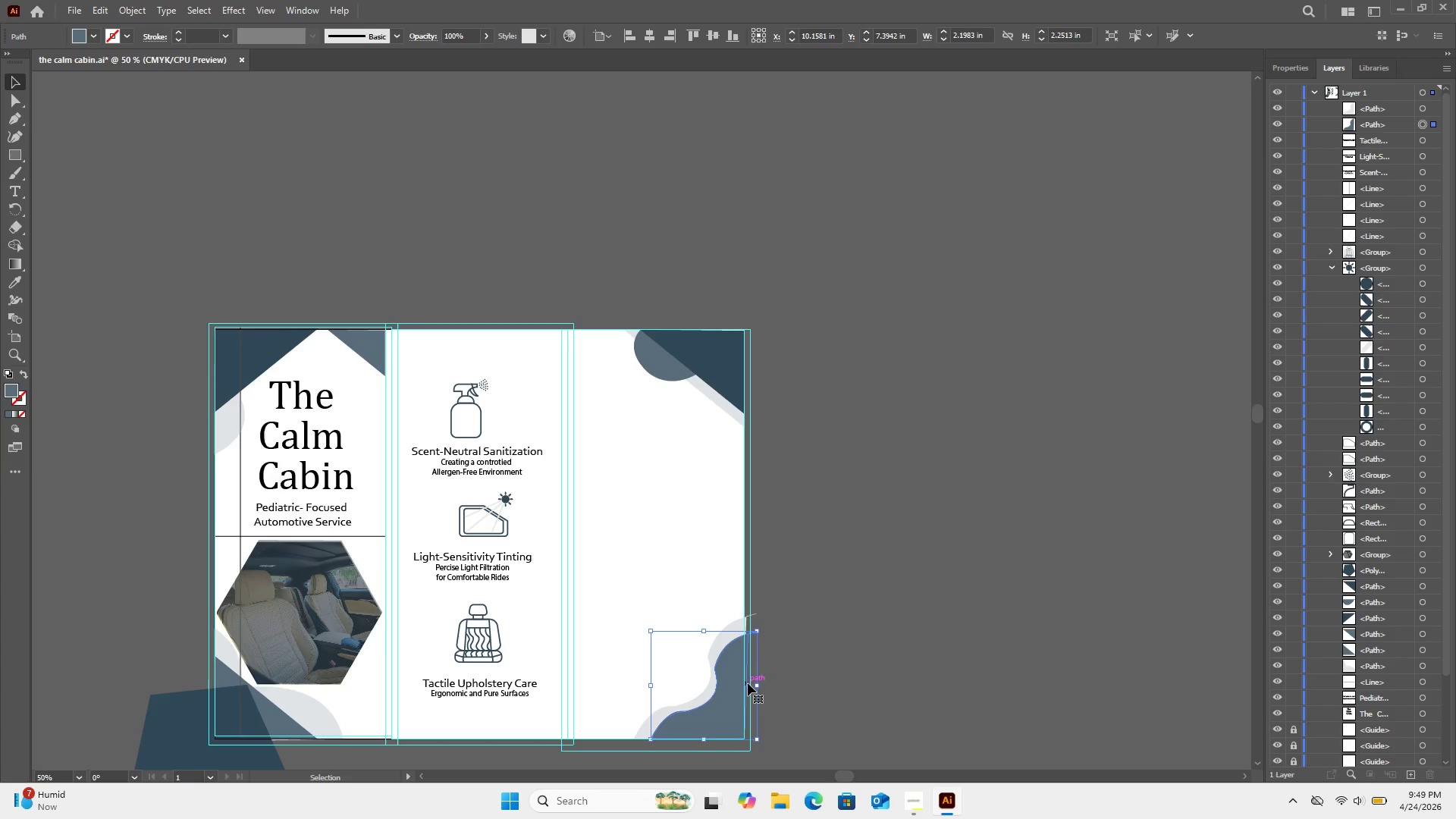 
key(Control+C)
 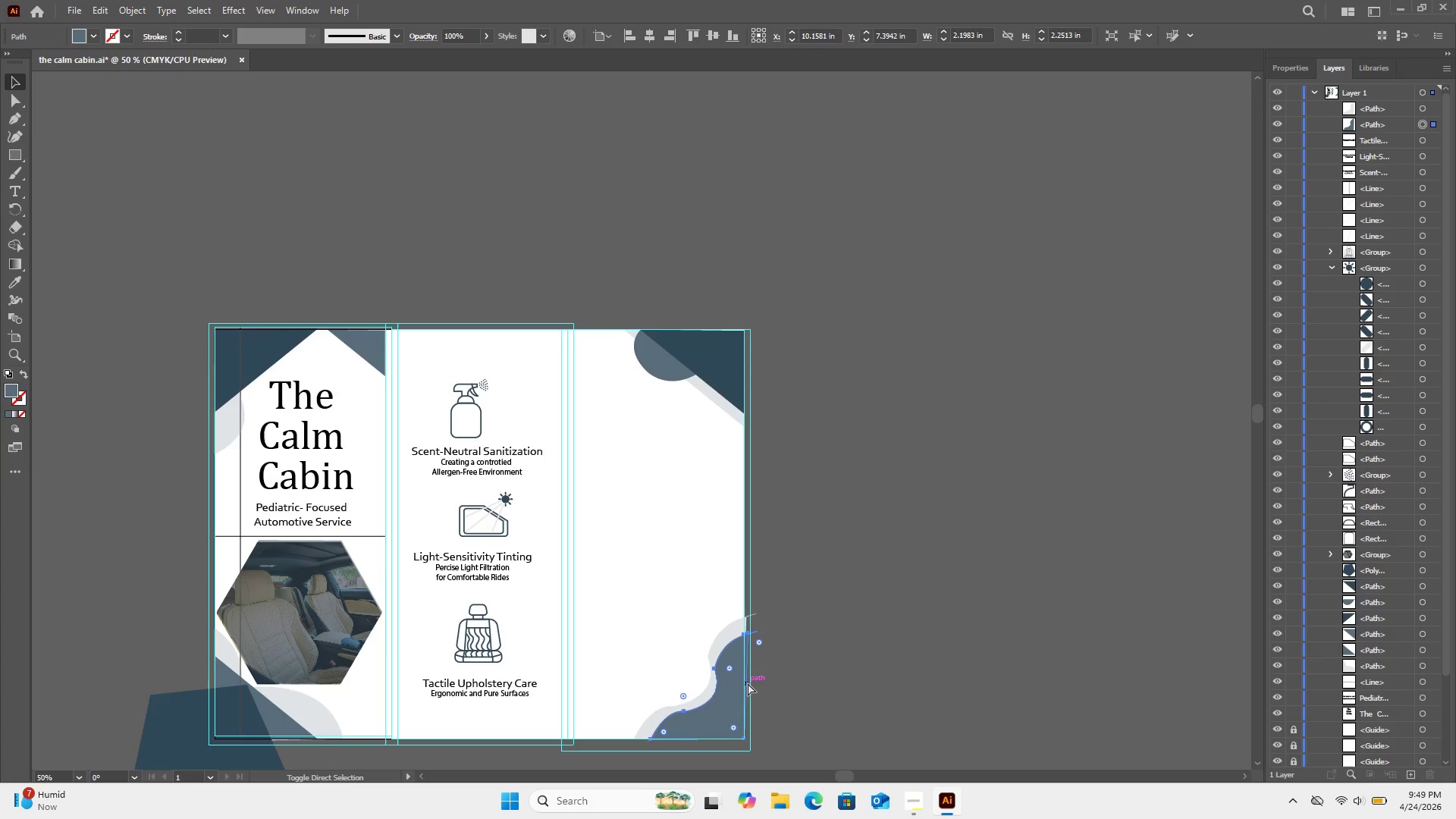 
key(Control+Shift+V)